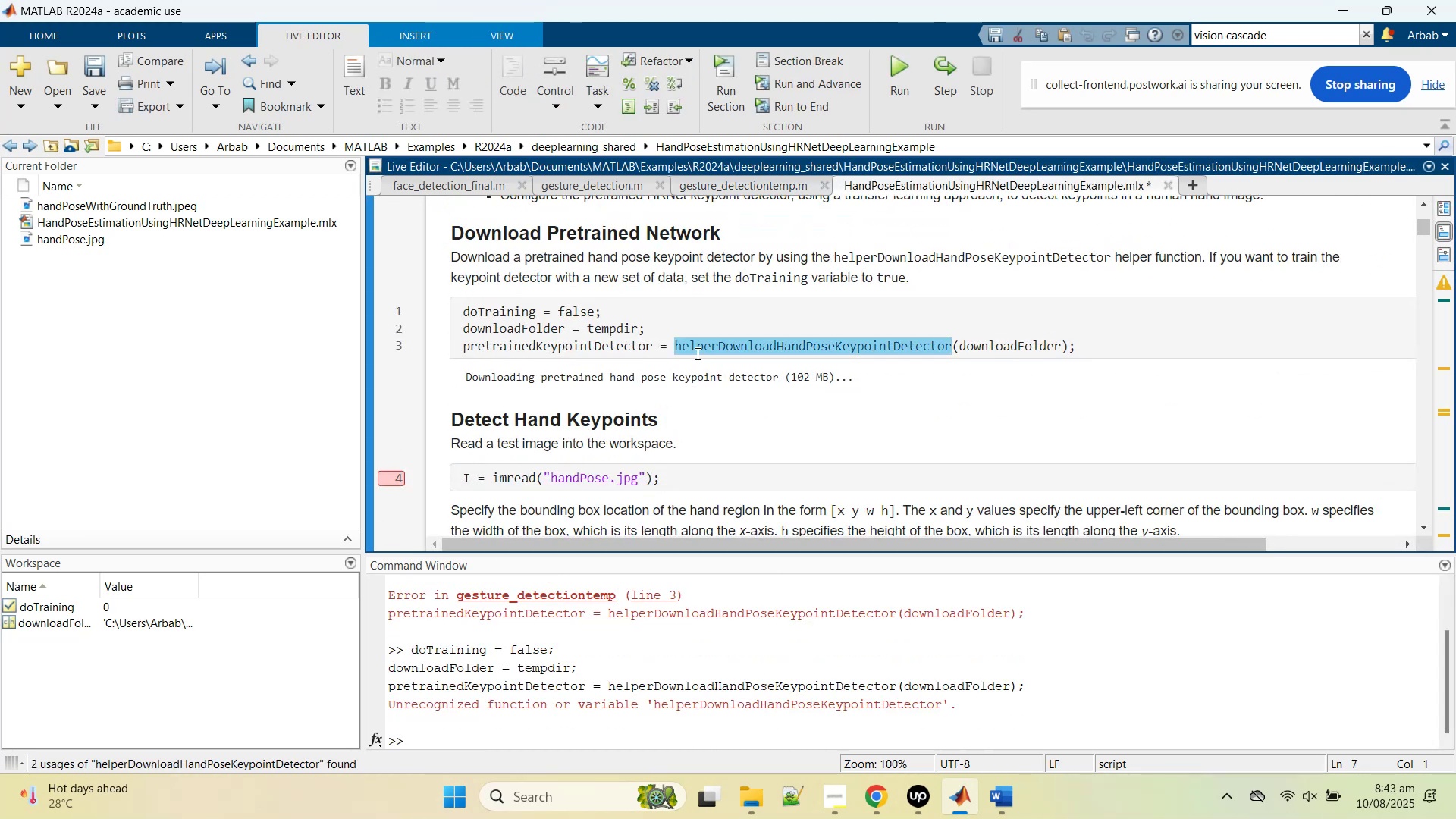 
triple_click([696, 353])
 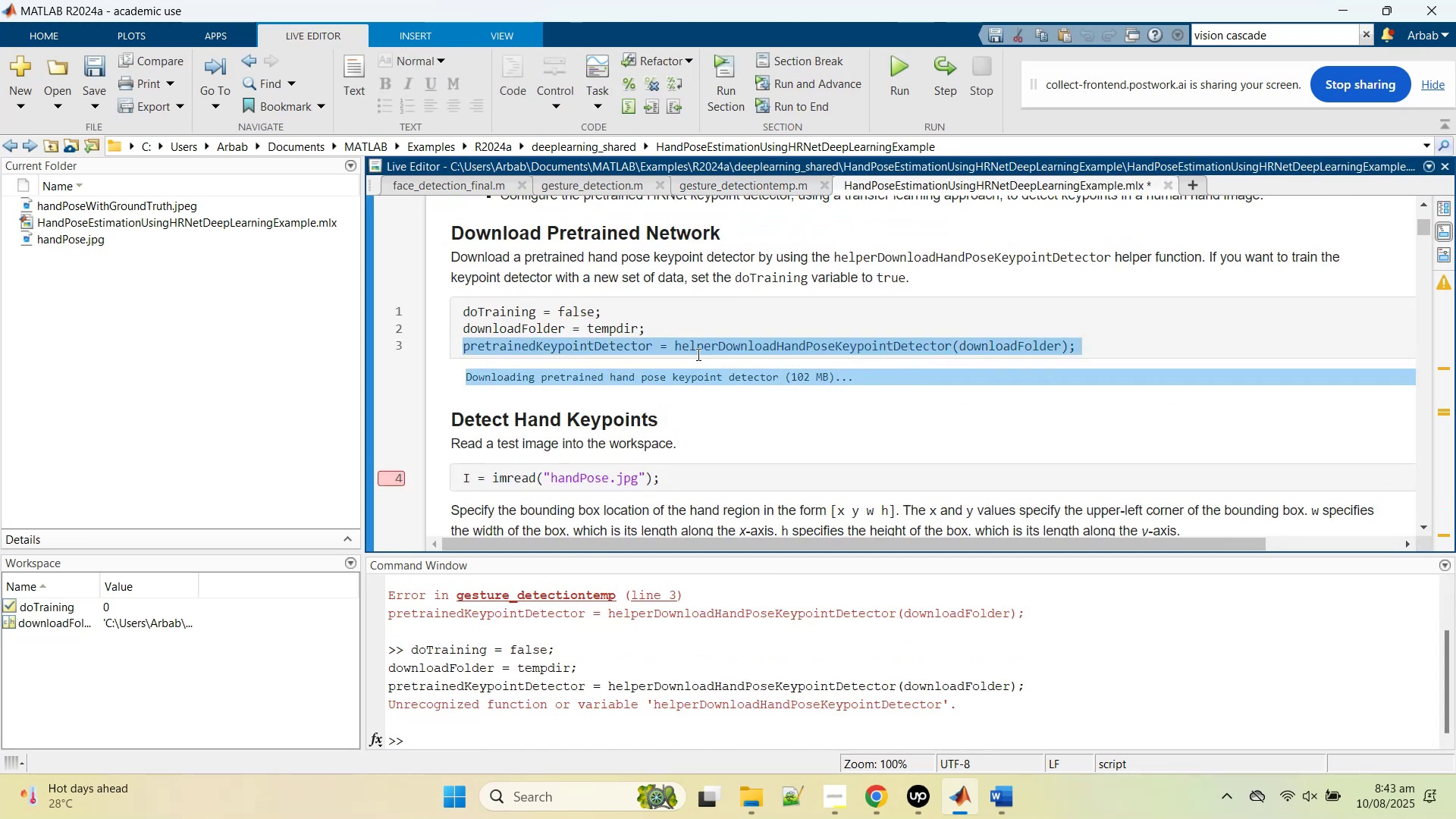 
double_click([697, 354])
 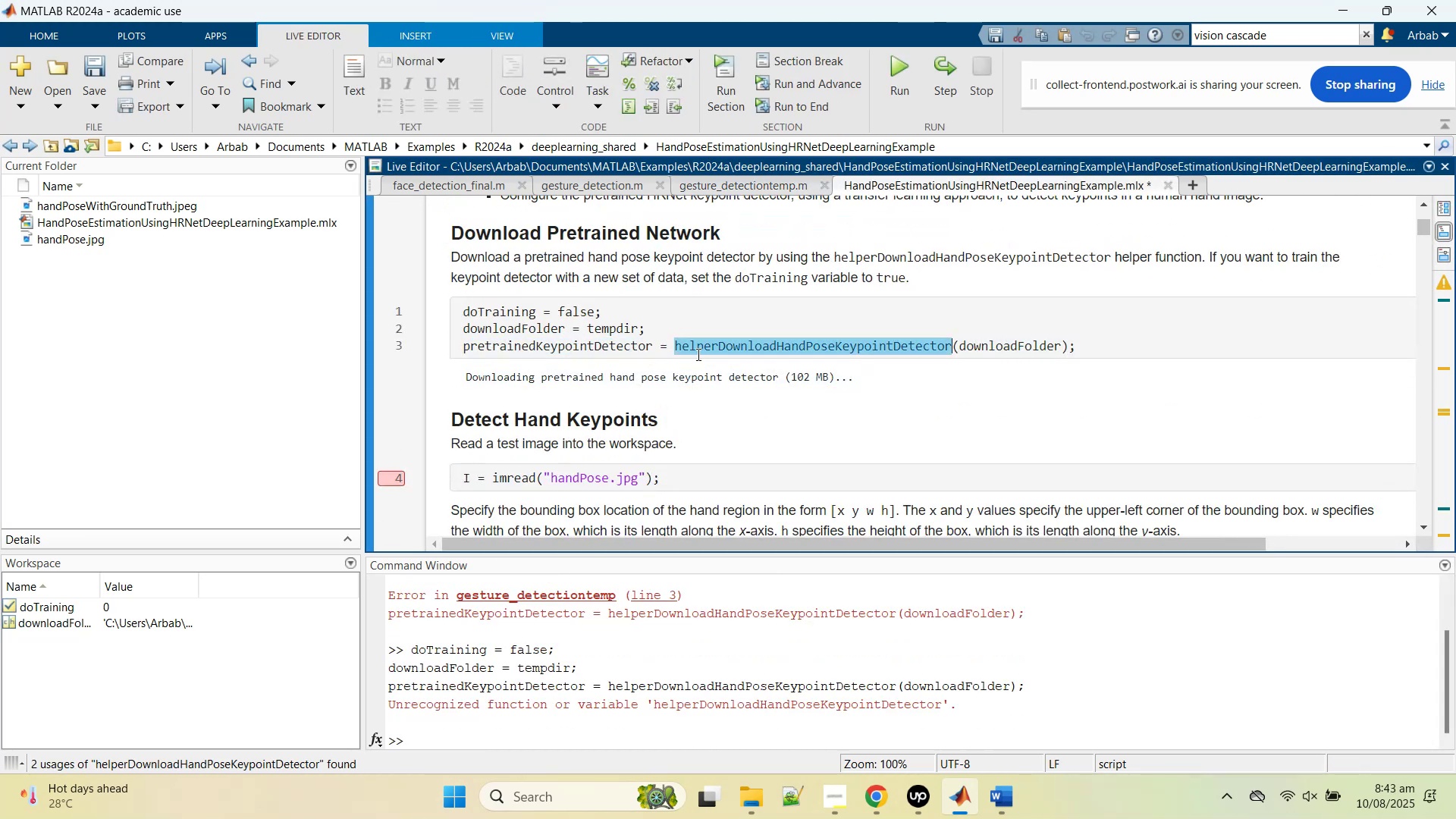 
triple_click([697, 354])
 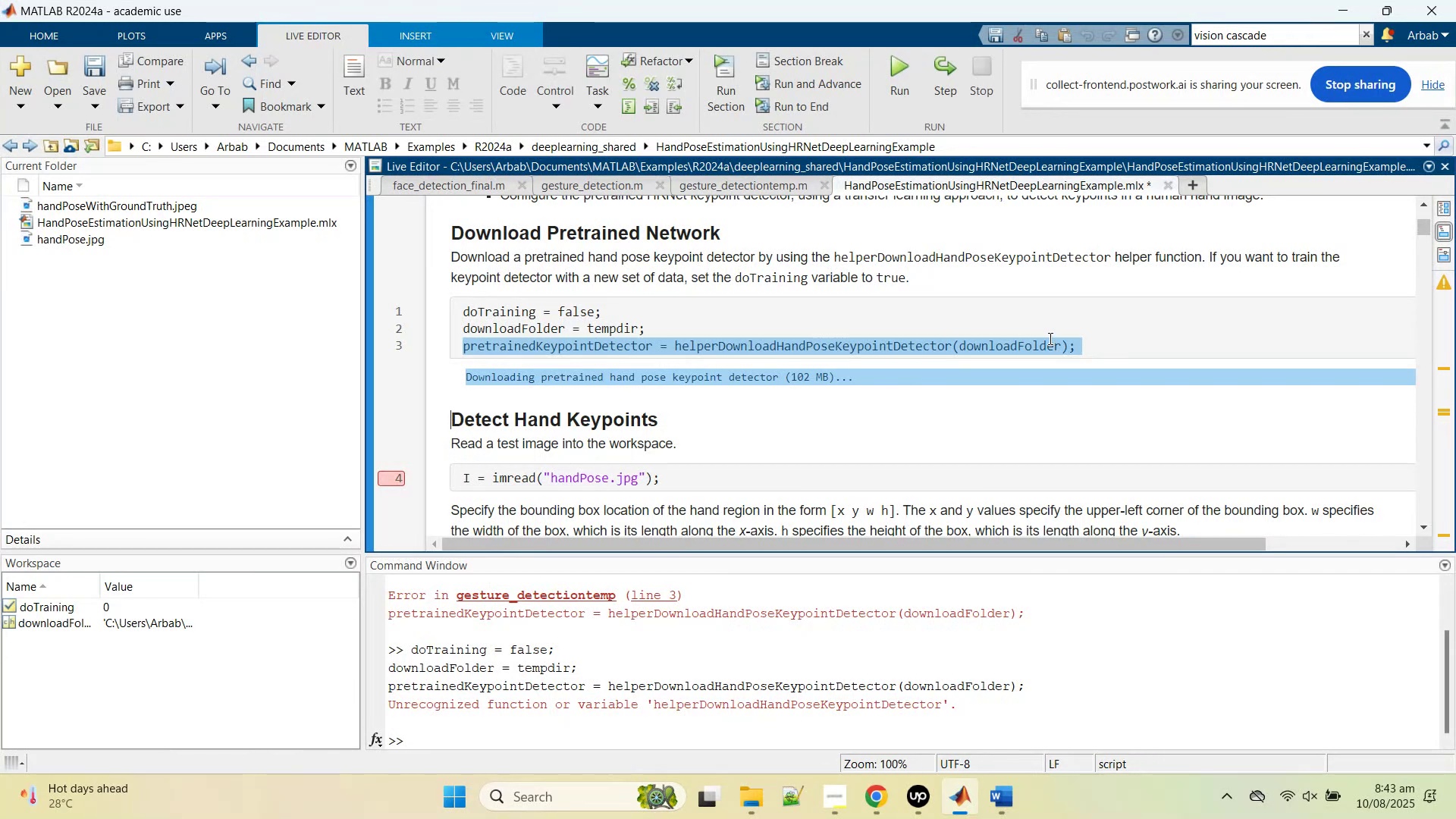 
left_click([1053, 336])
 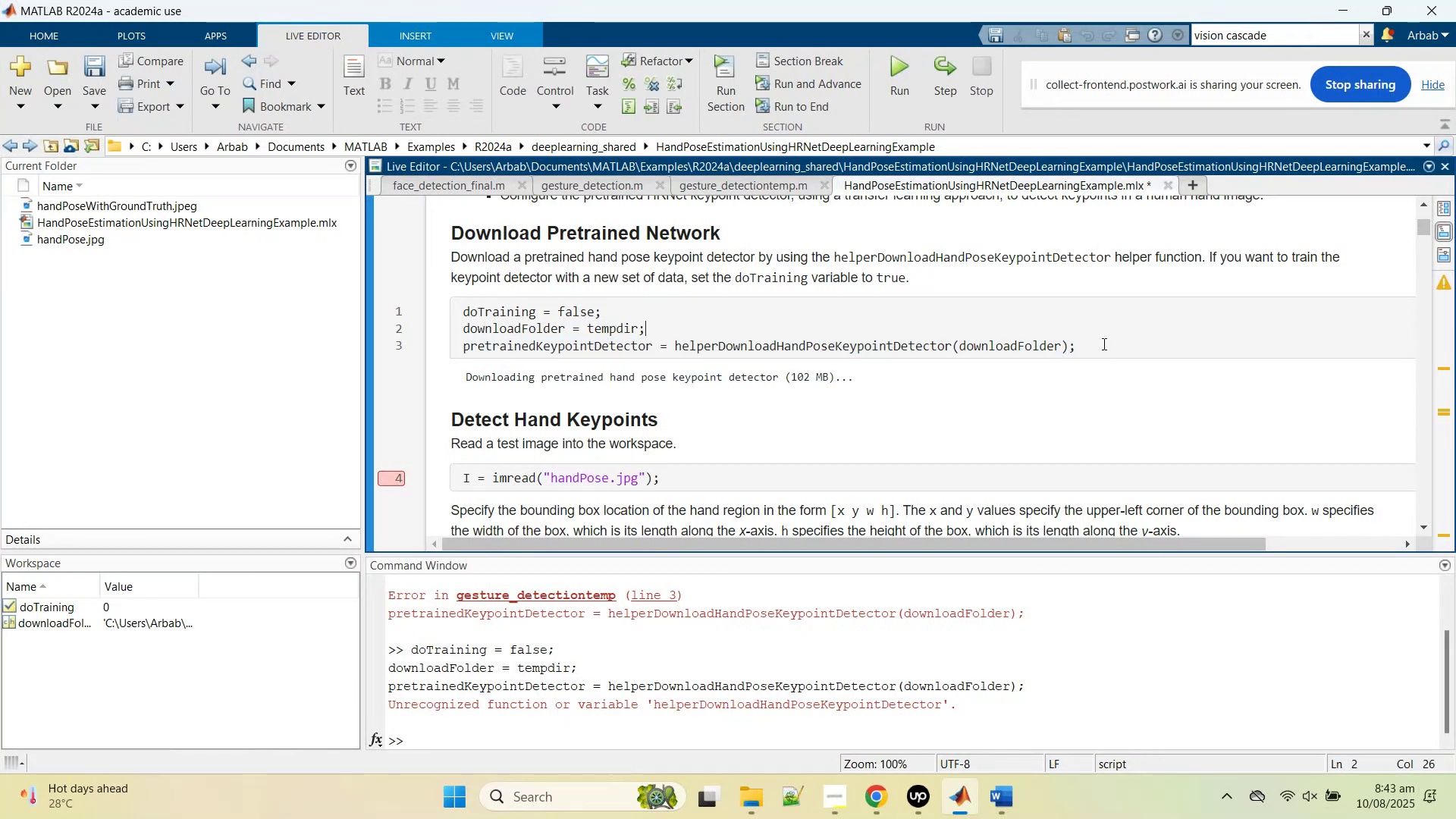 
left_click_drag(start_coordinate=[1103, 344], to_coordinate=[460, 346])
 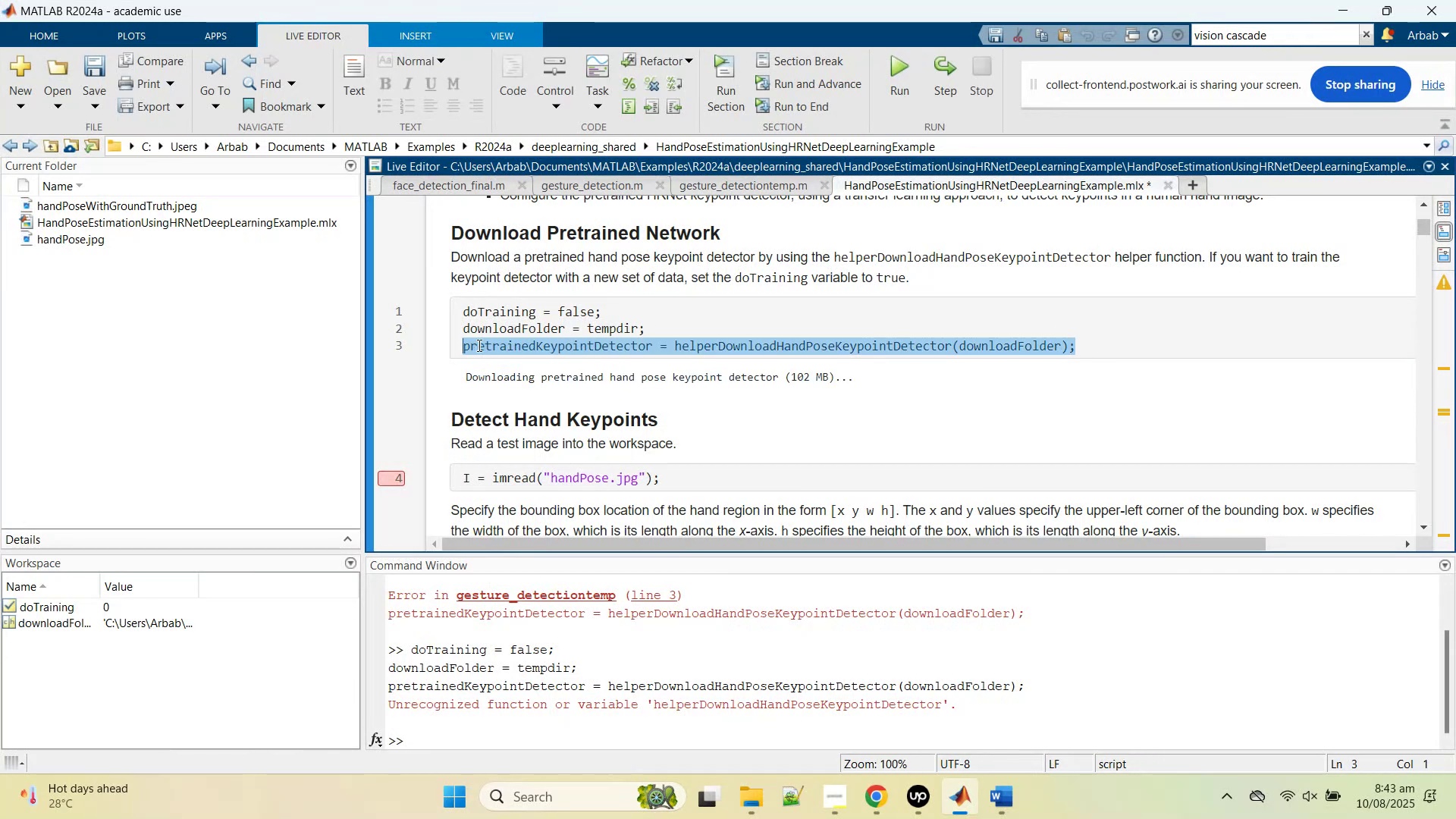 
right_click([478, 345])
 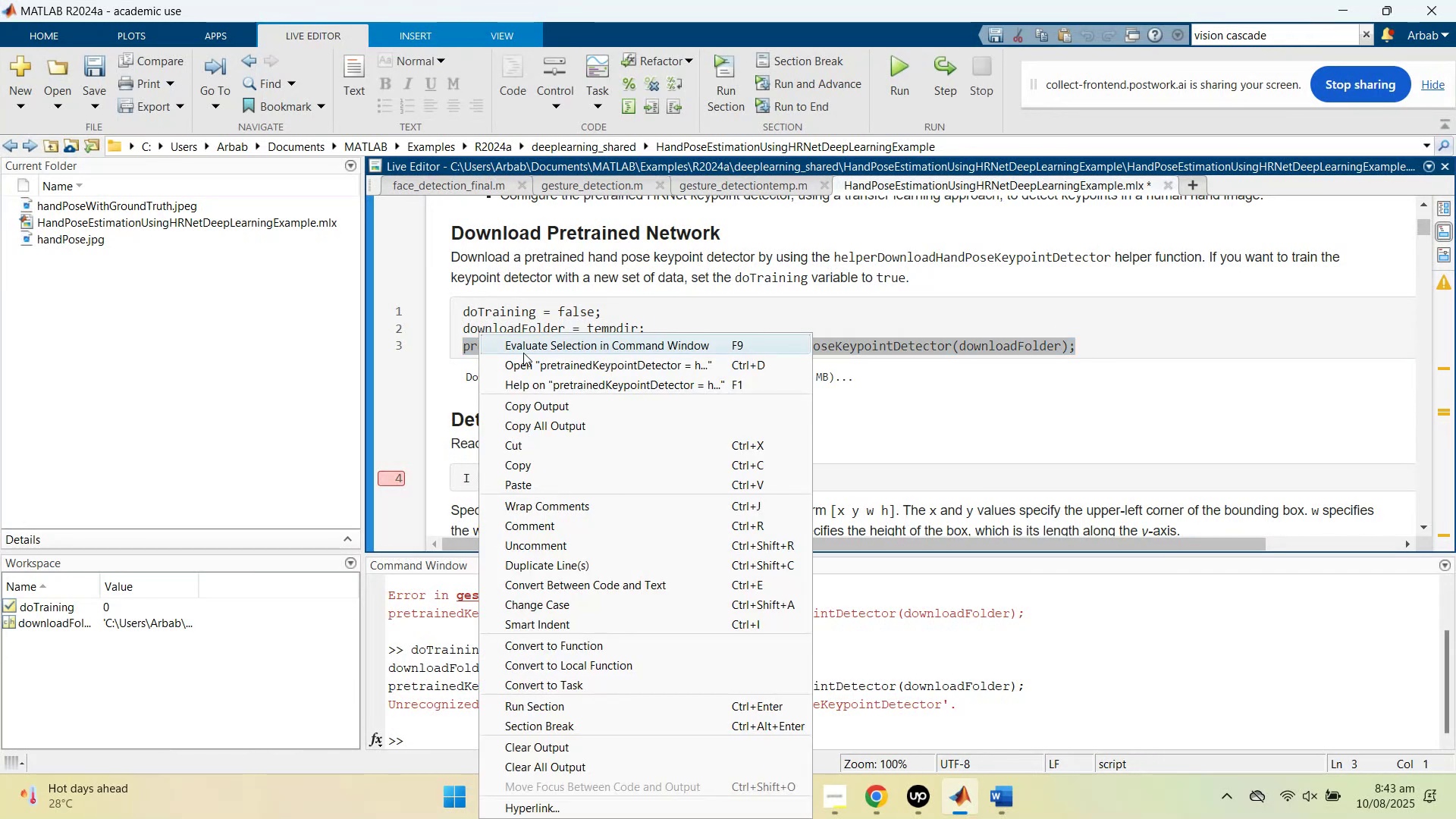 
left_click([523, 353])
 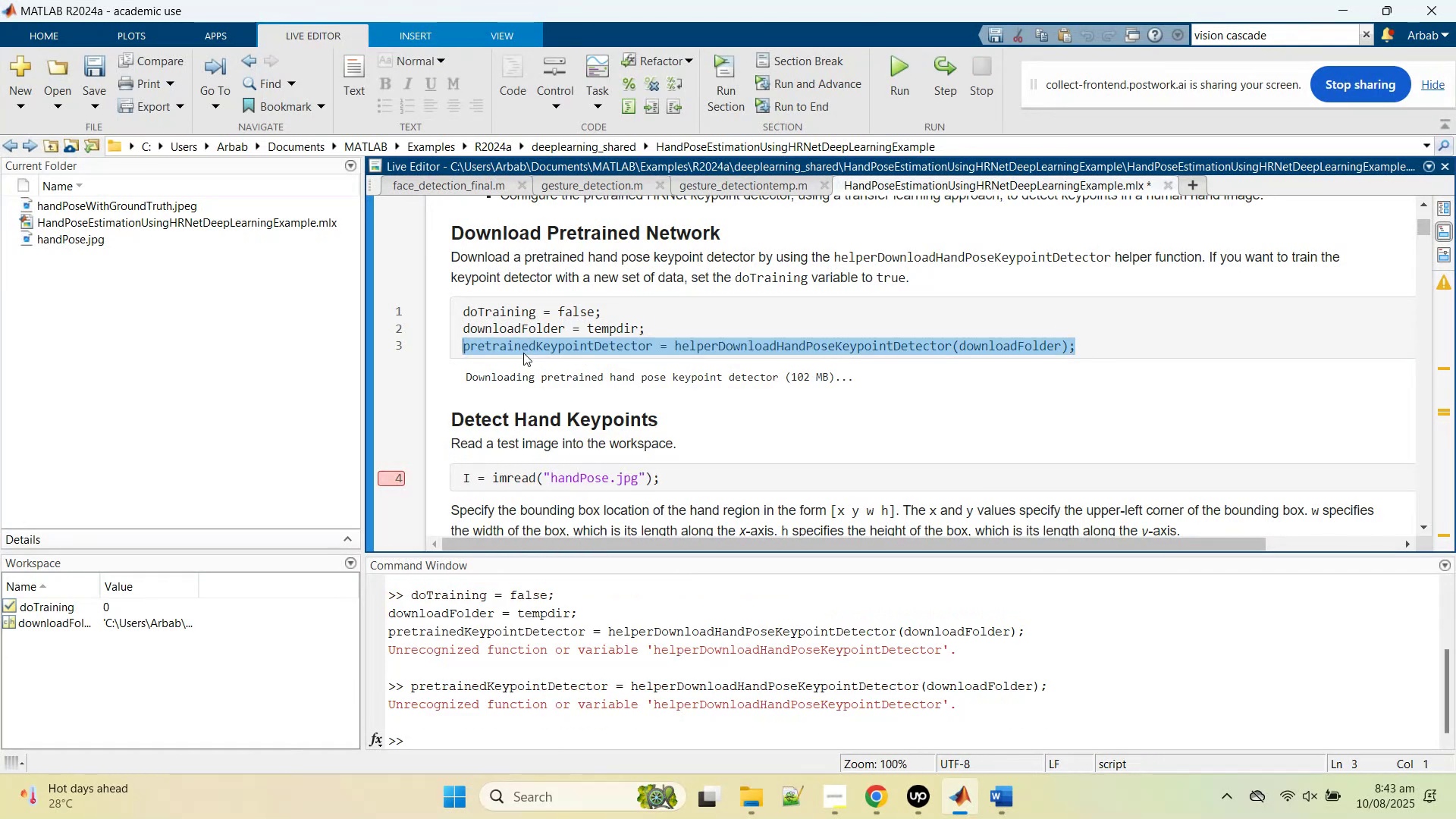 
scroll: coordinate [689, 428], scroll_direction: up, amount: 4.0
 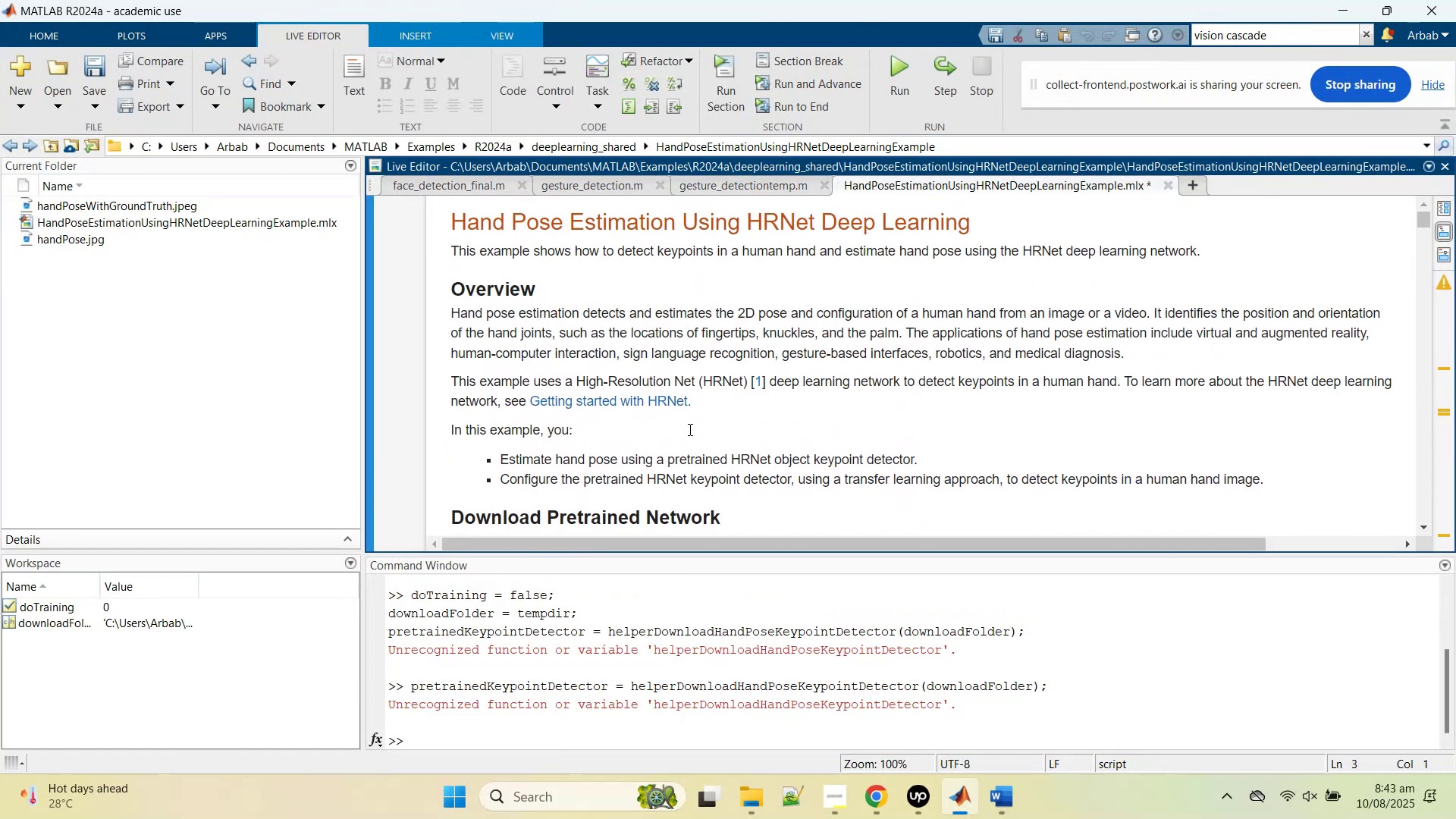 
mouse_move([707, 407])
 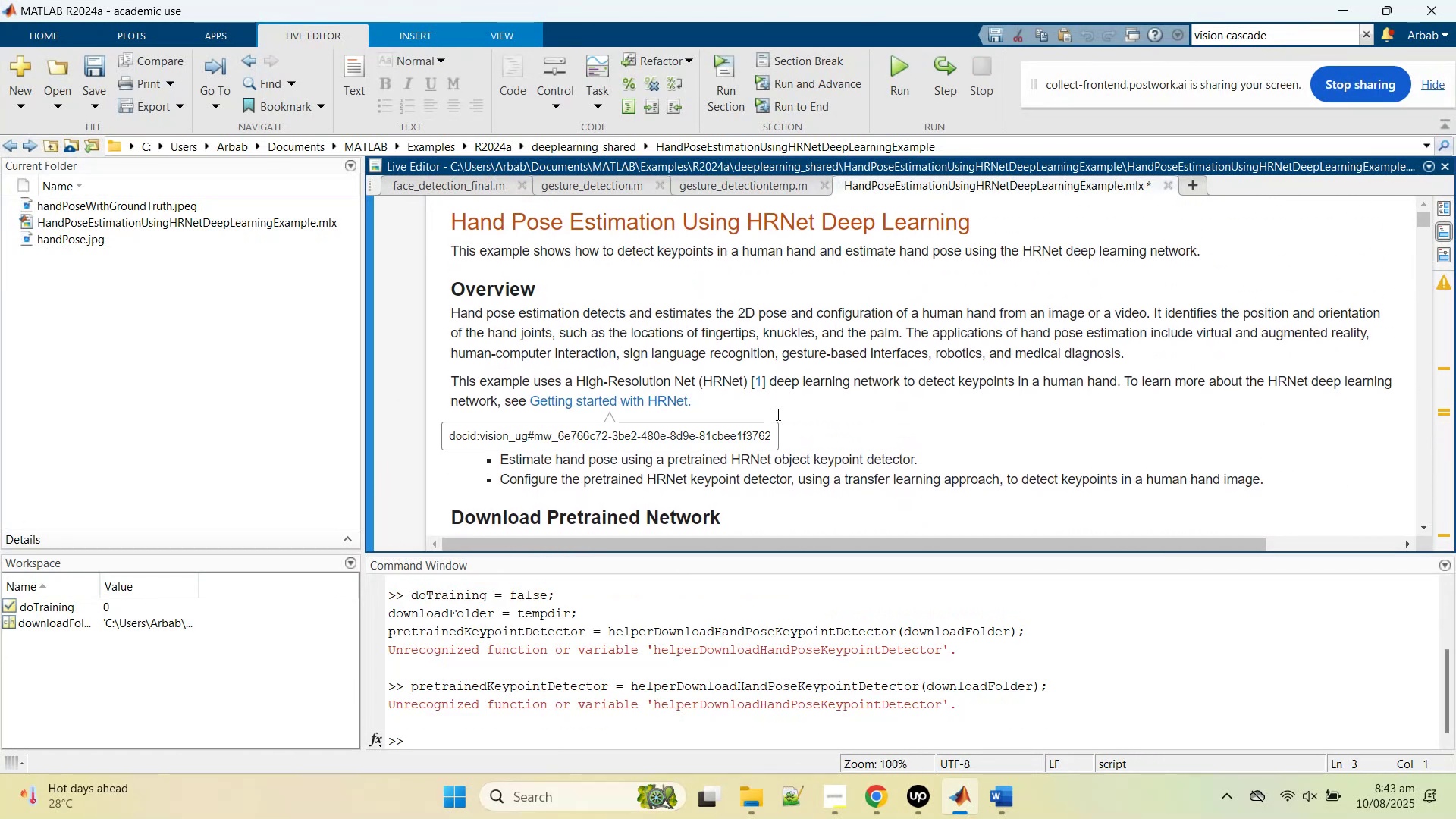 
left_click([777, 414])
 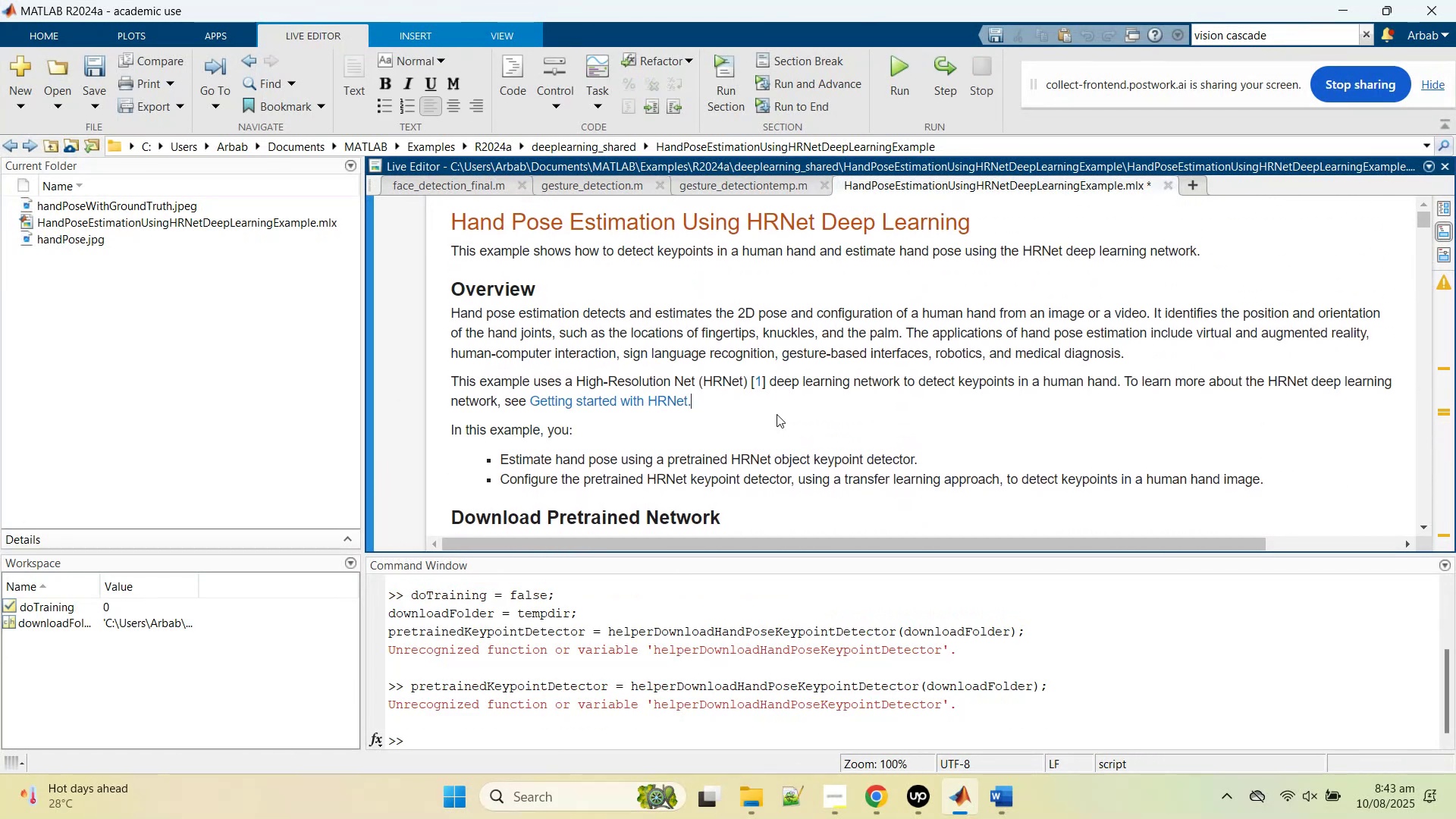 
scroll: coordinate [777, 416], scroll_direction: down, amount: 2.0
 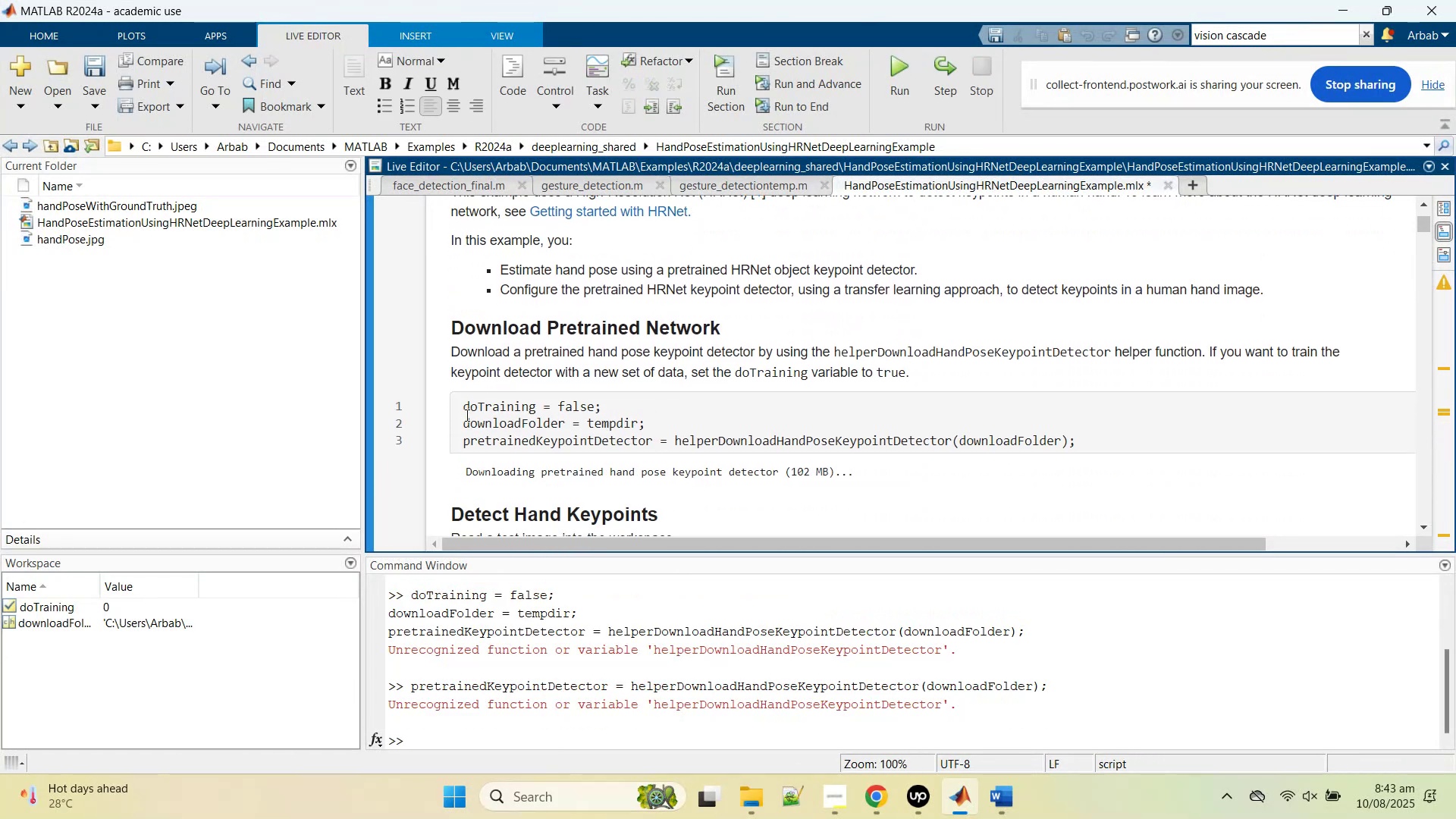 
left_click_drag(start_coordinate=[463, 410], to_coordinate=[1108, 433])
 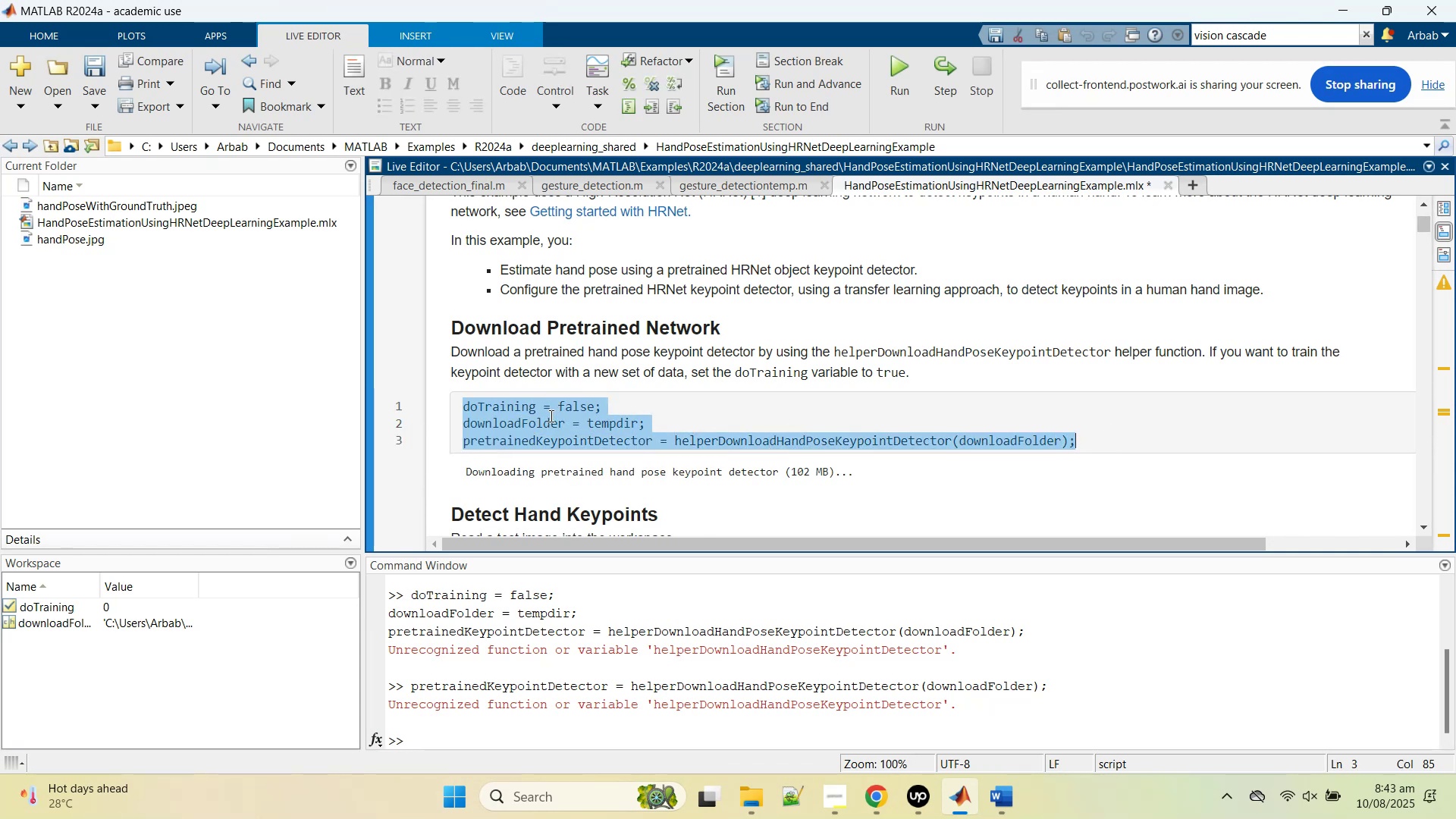 
right_click([550, 416])
 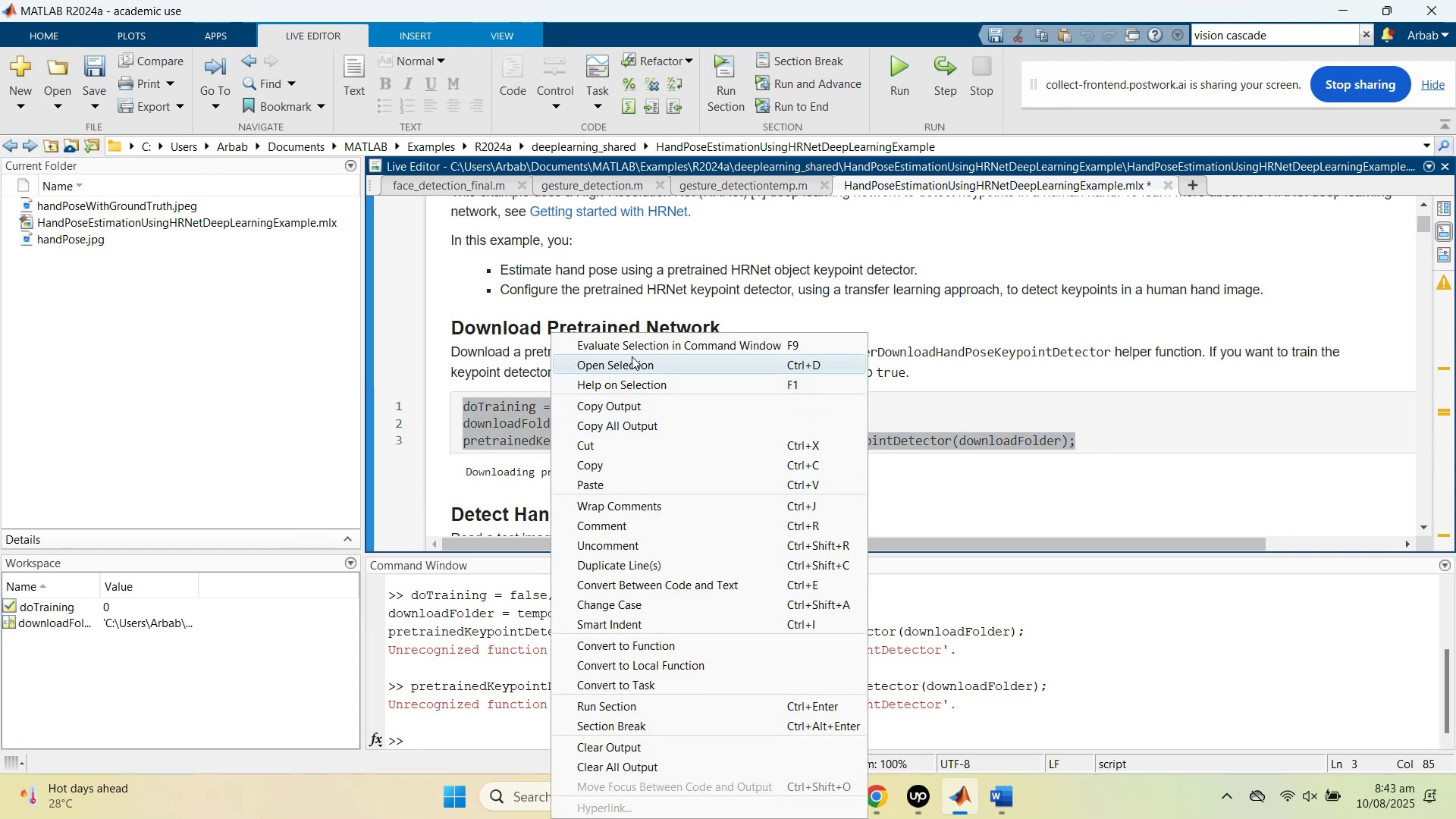 
left_click([632, 344])
 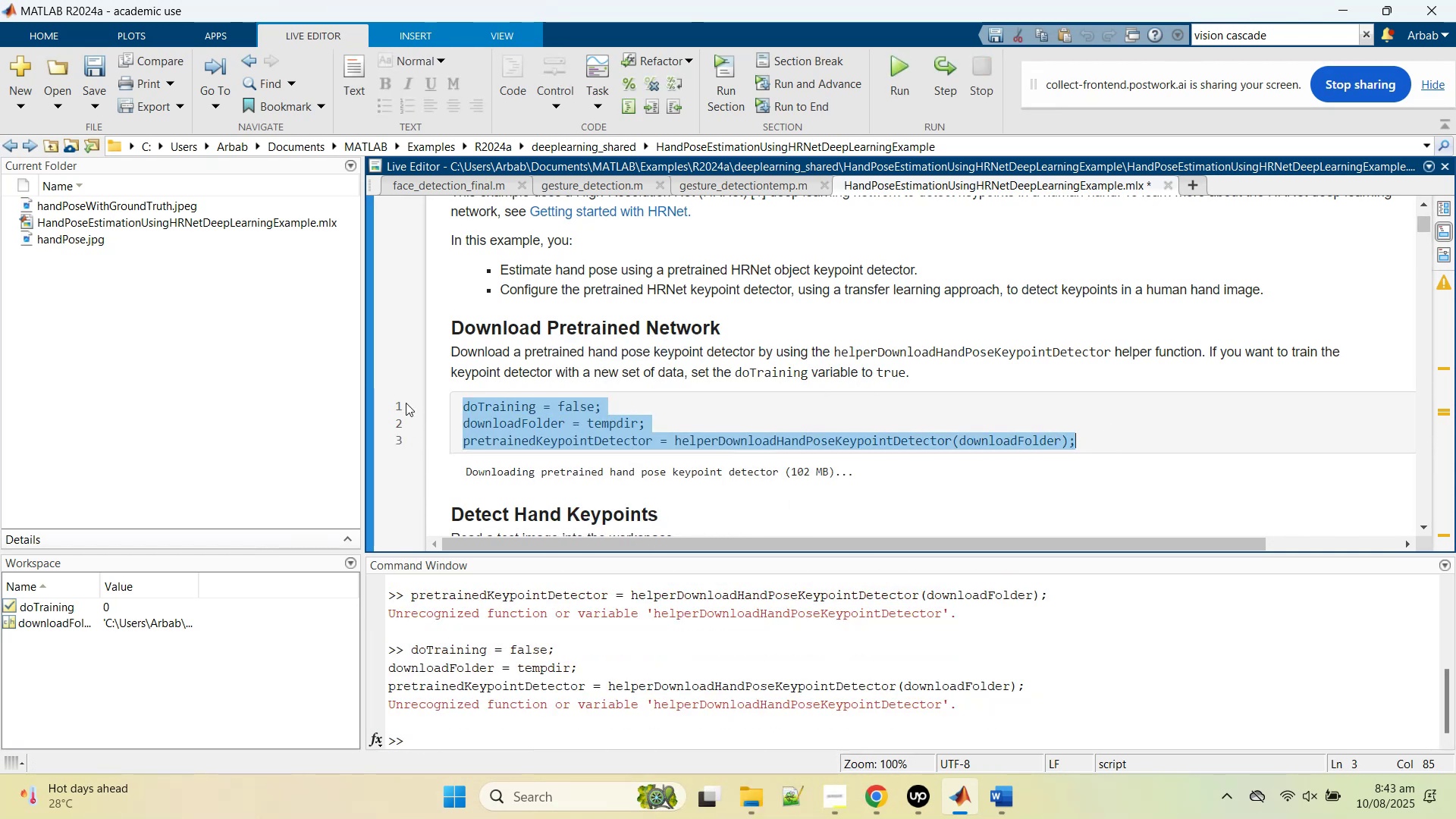 
left_click([394, 410])
 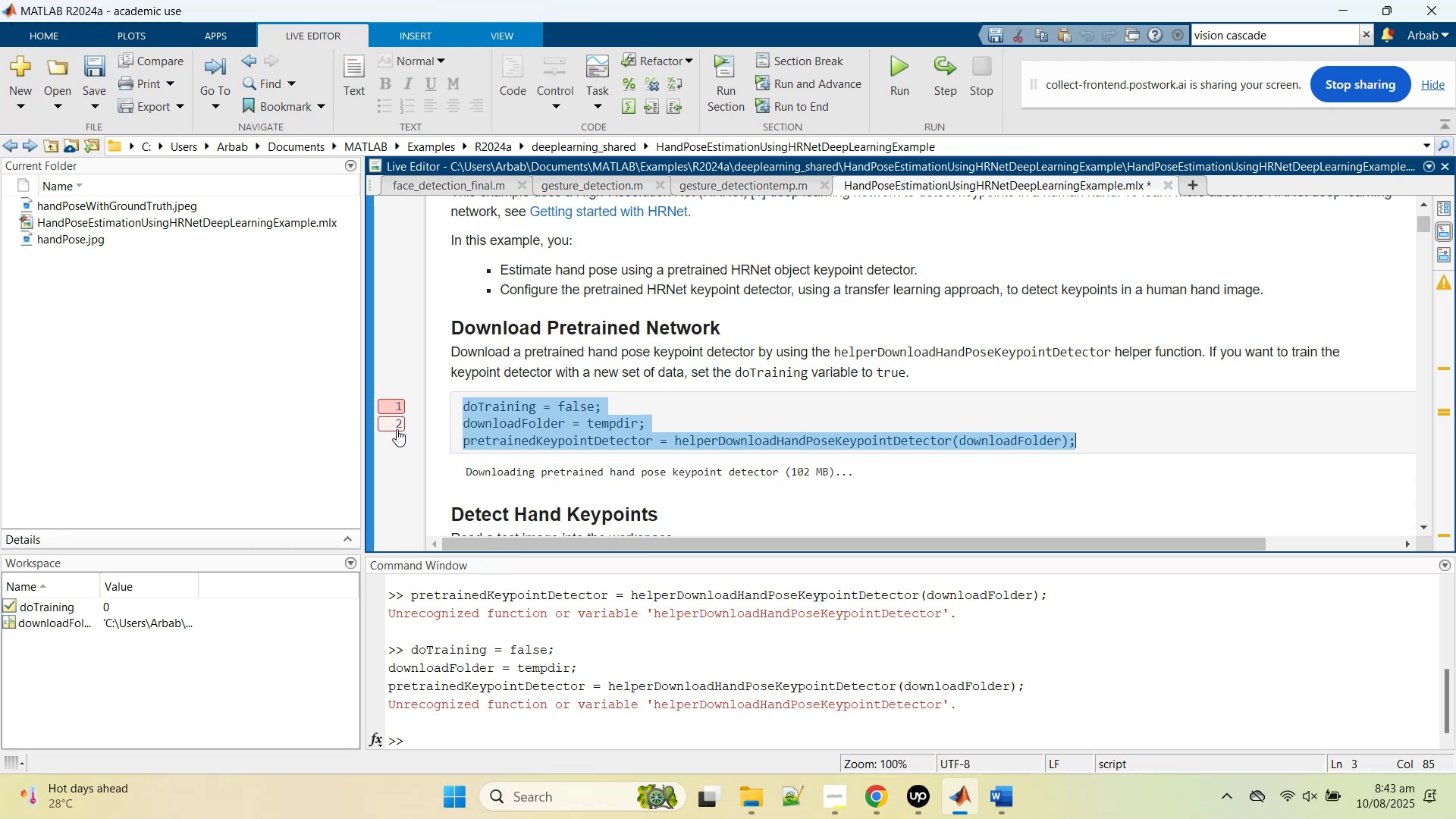 
left_click([397, 403])
 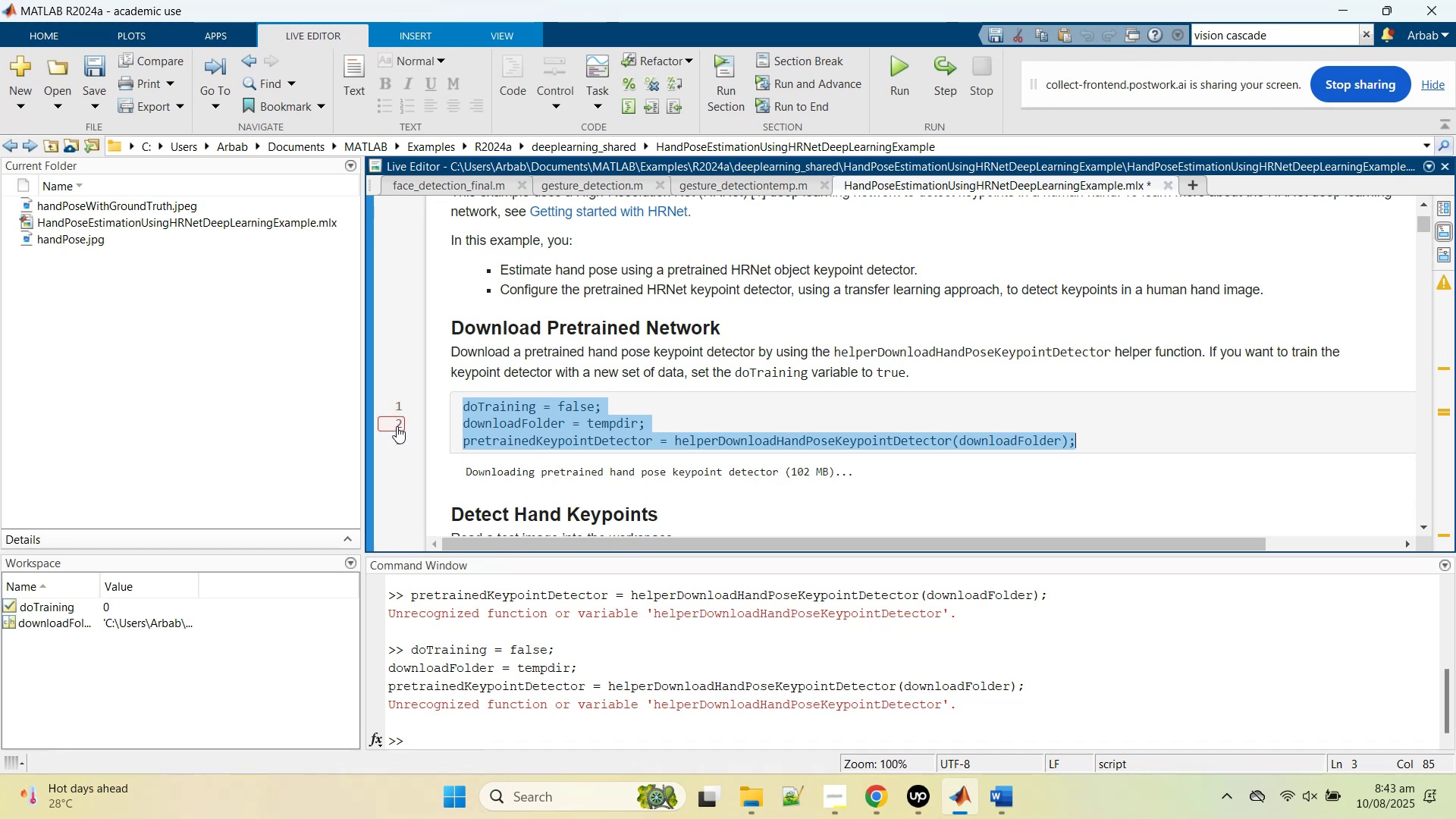 
left_click([397, 422])
 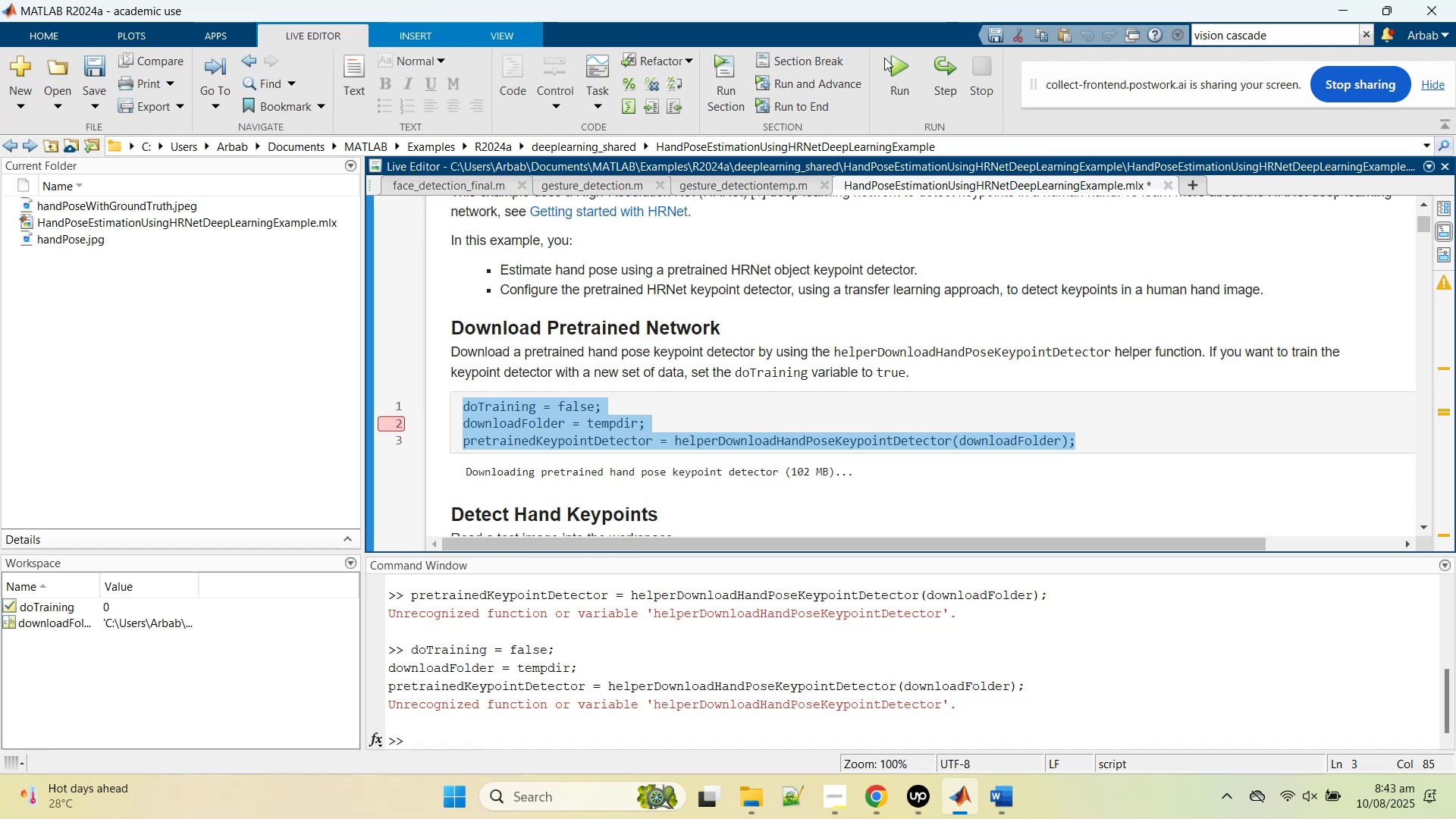 
left_click([889, 55])
 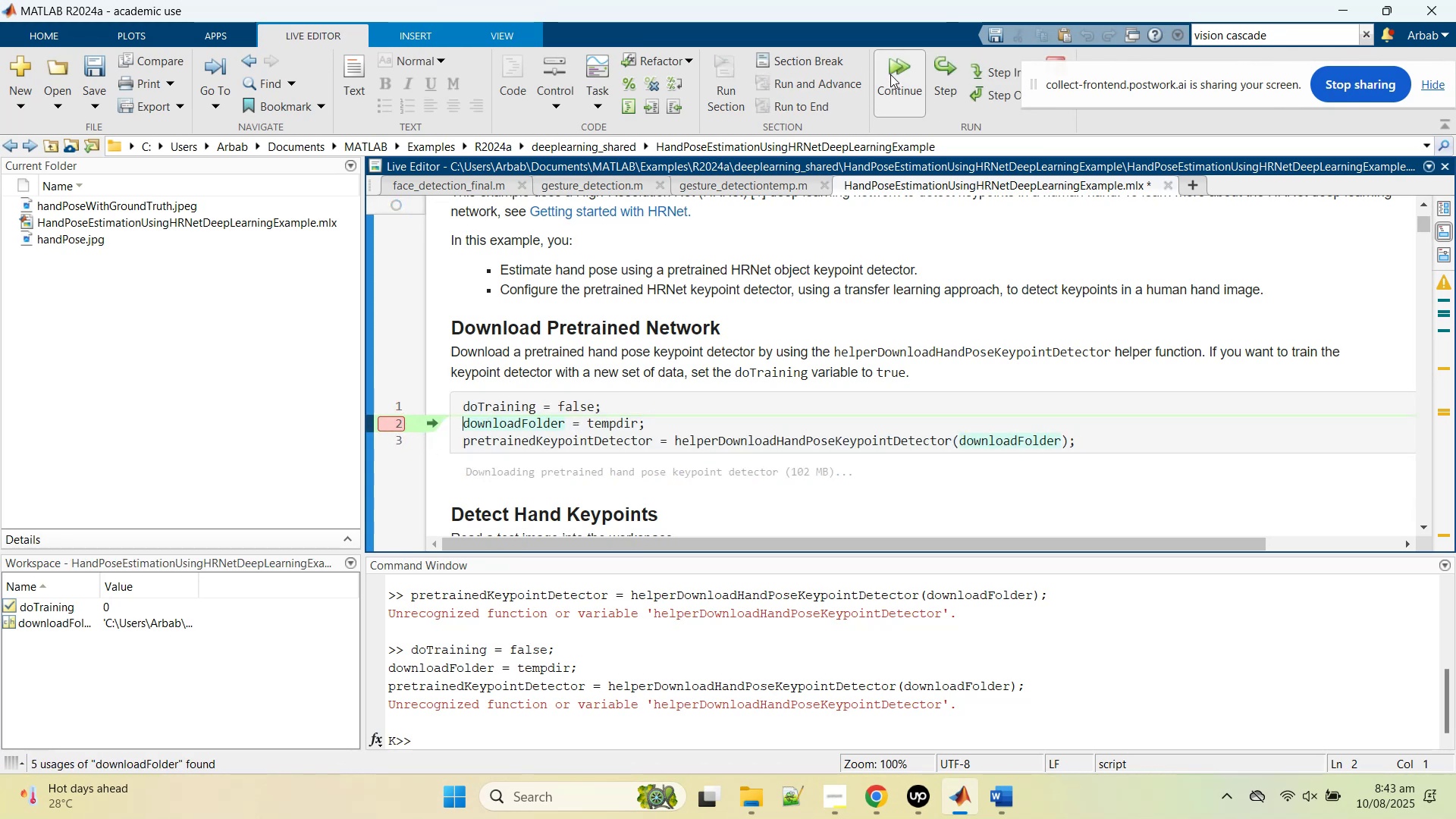 
left_click([930, 72])
 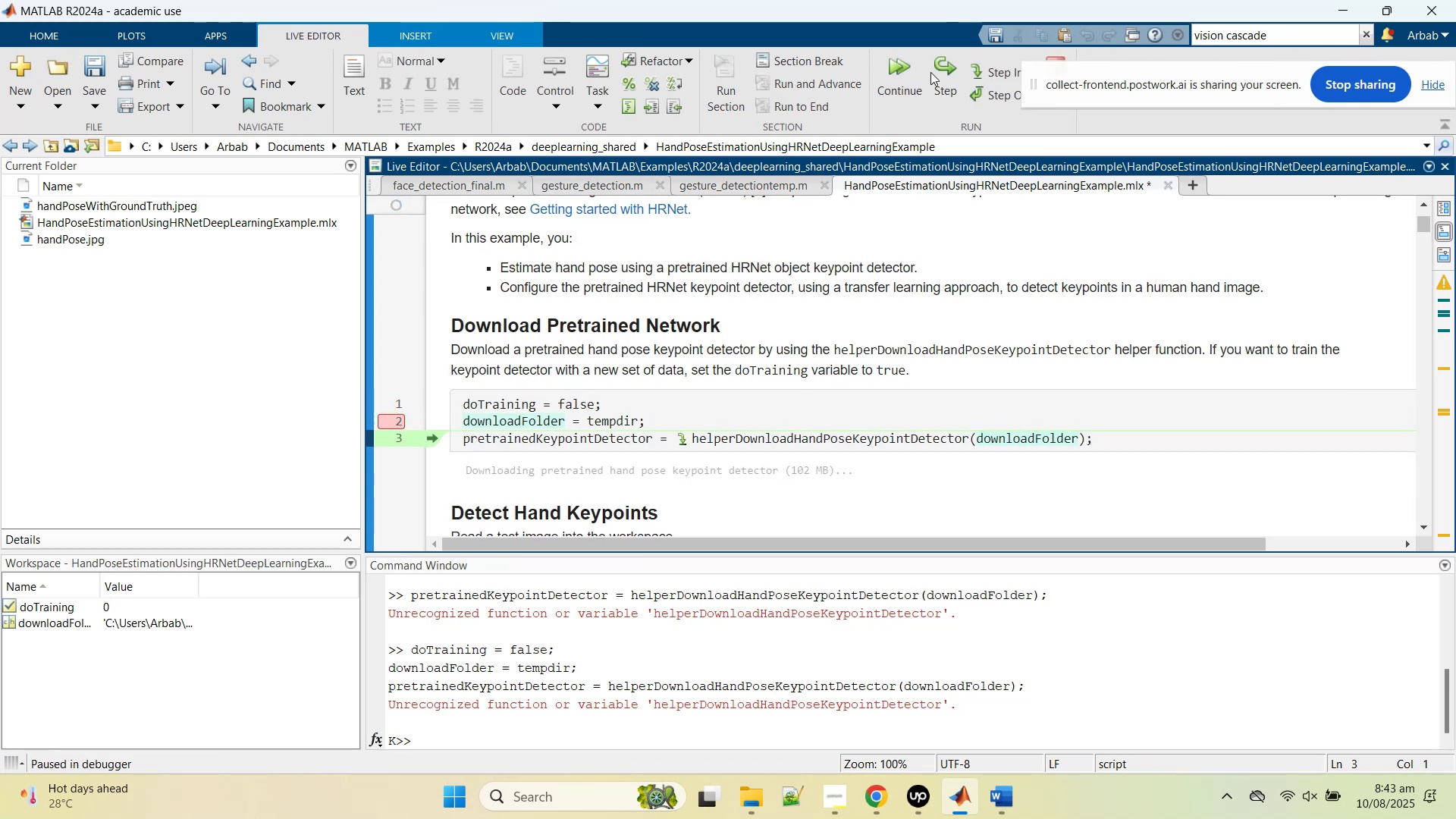 
left_click([930, 72])
 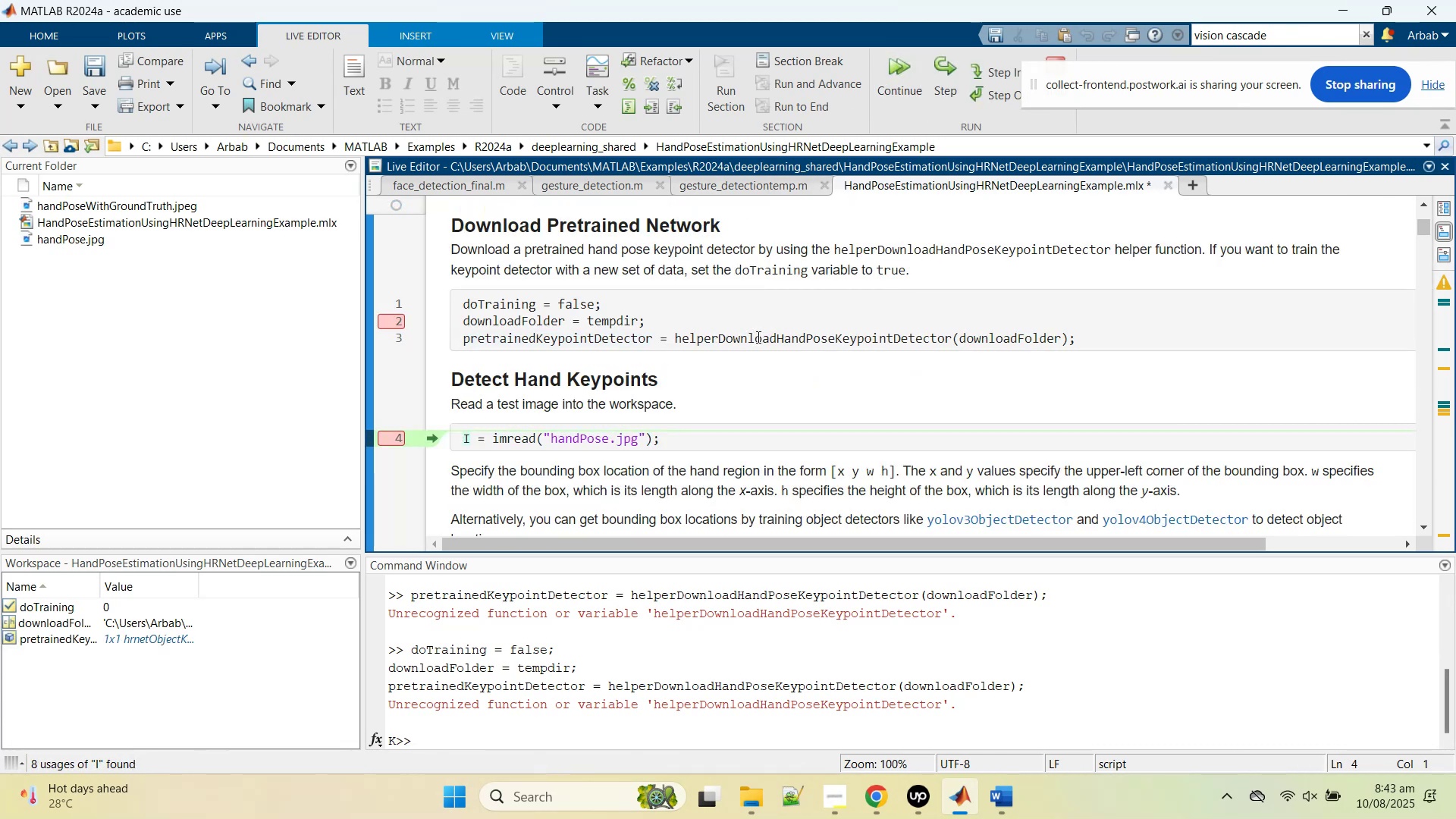 
wait(11.1)
 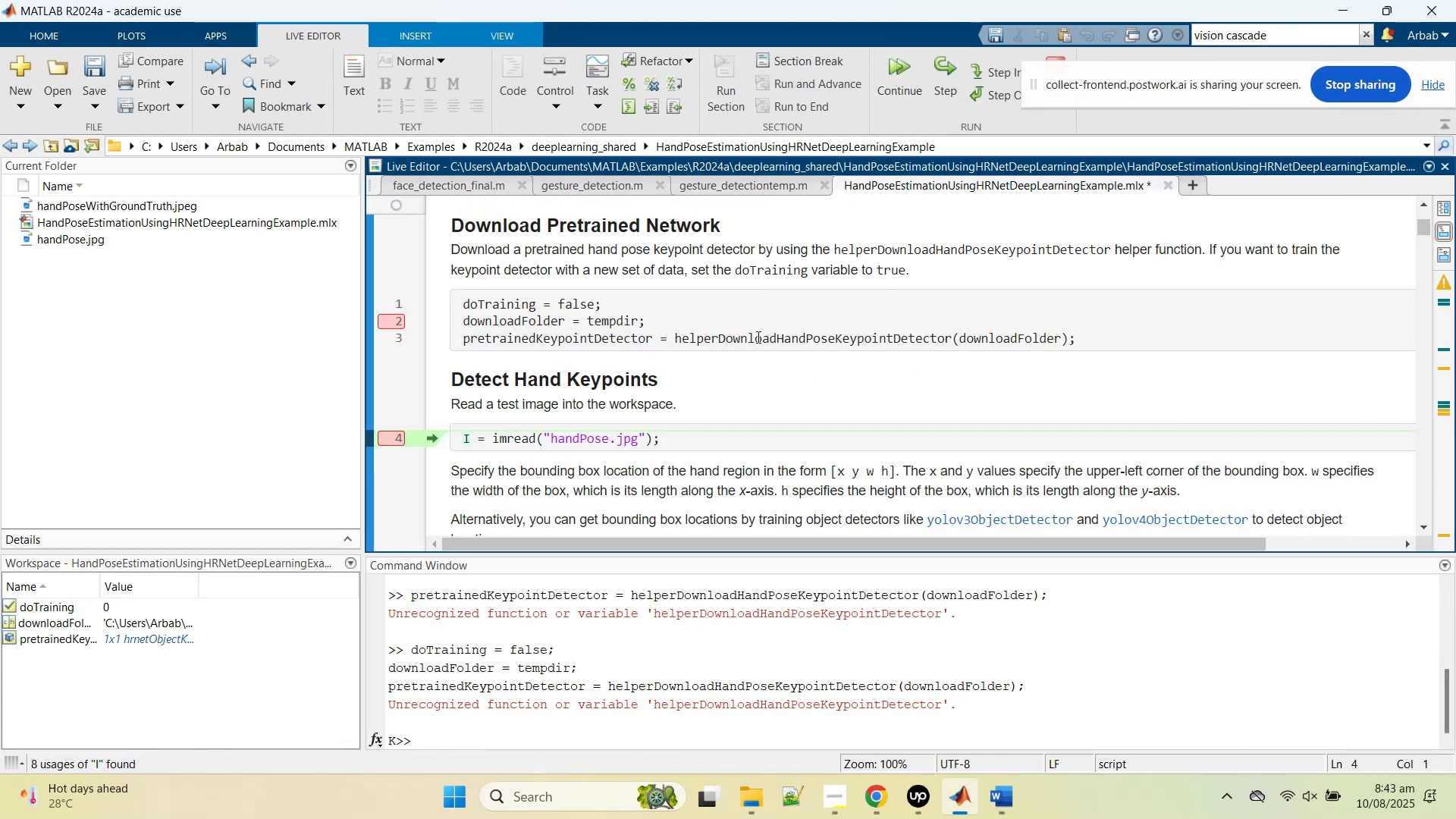 
left_click_drag(start_coordinate=[102, 592], to_coordinate=[199, 586])
 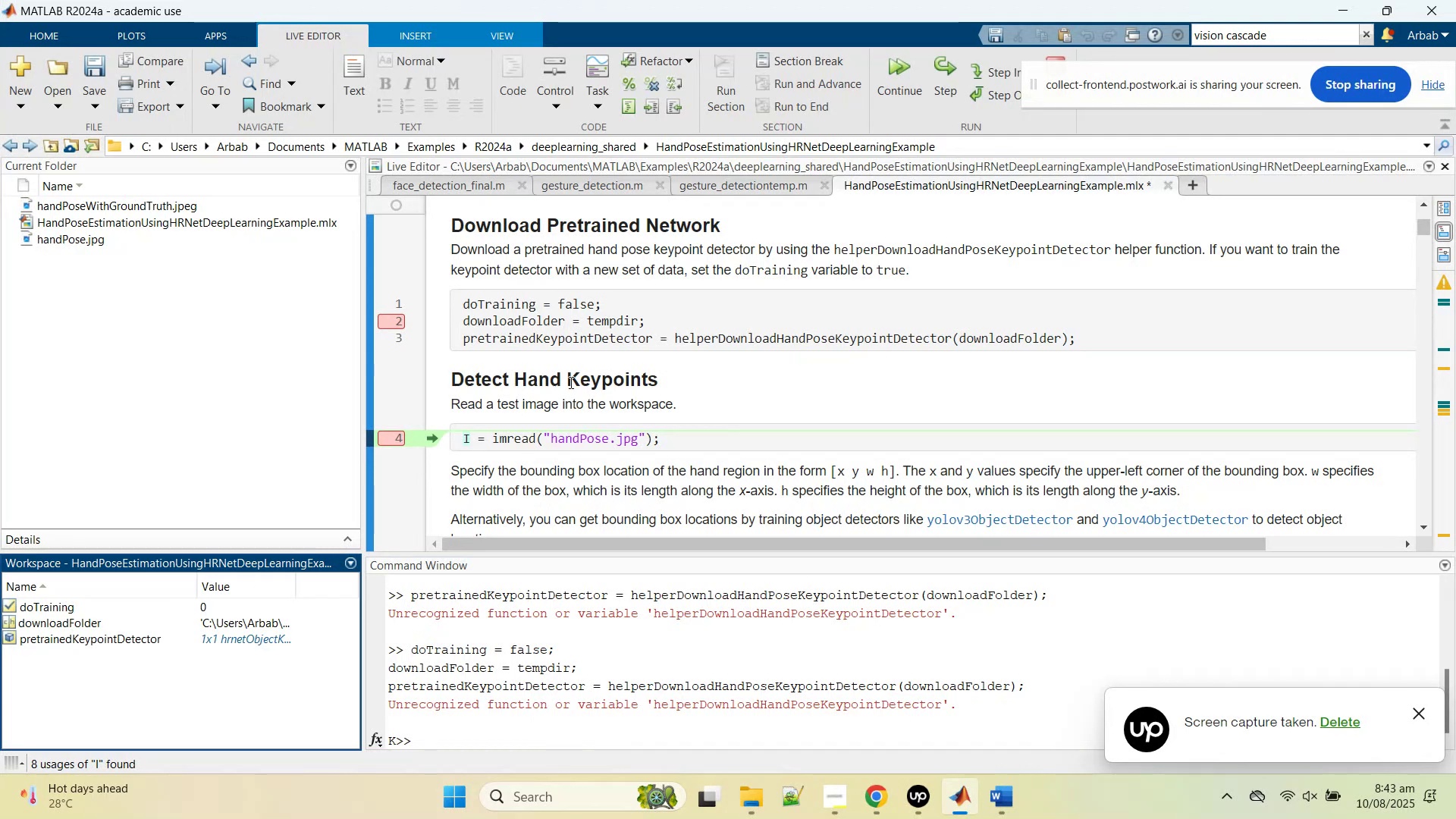 
mouse_move([577, 337])
 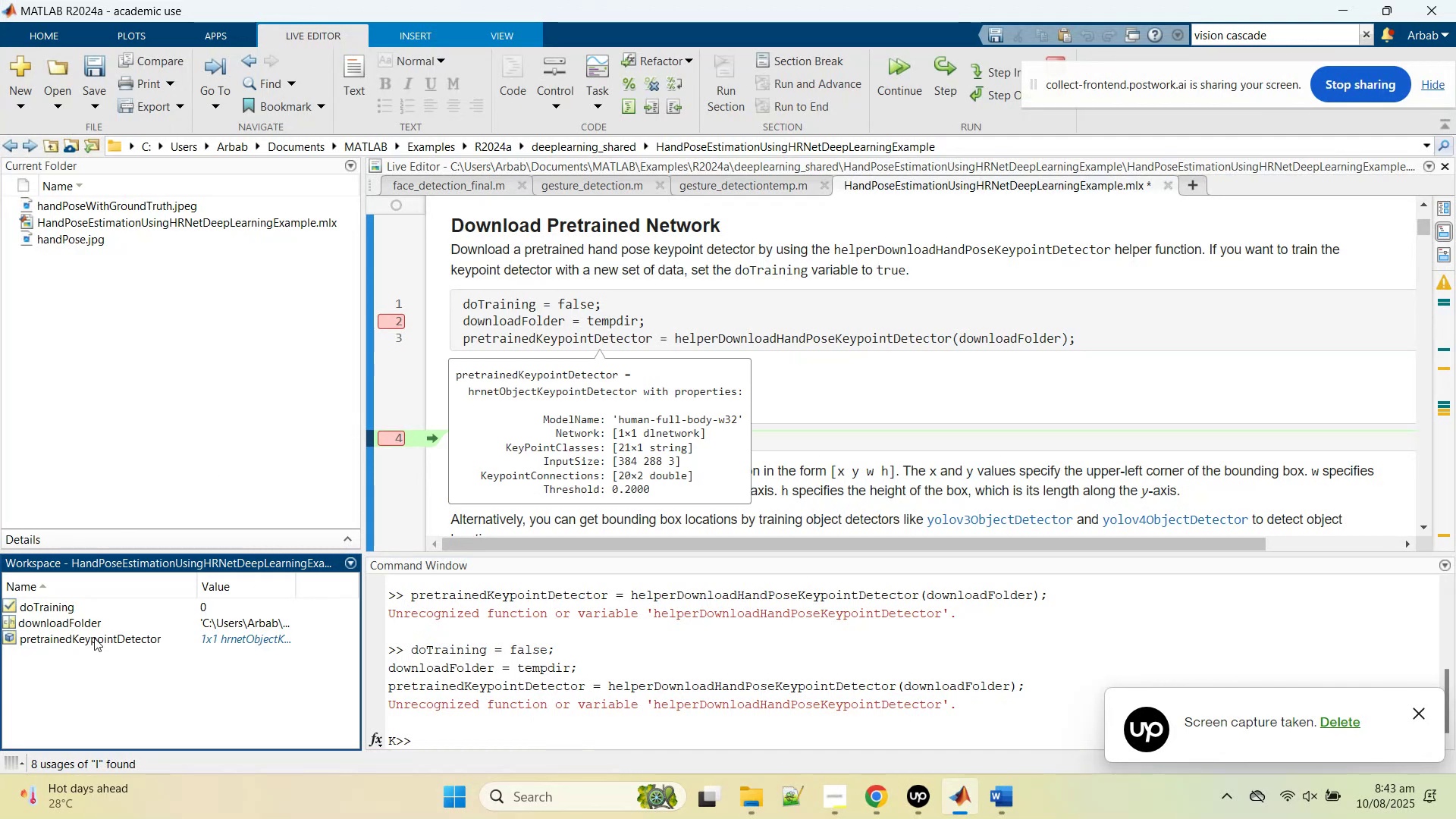 
right_click([88, 643])
 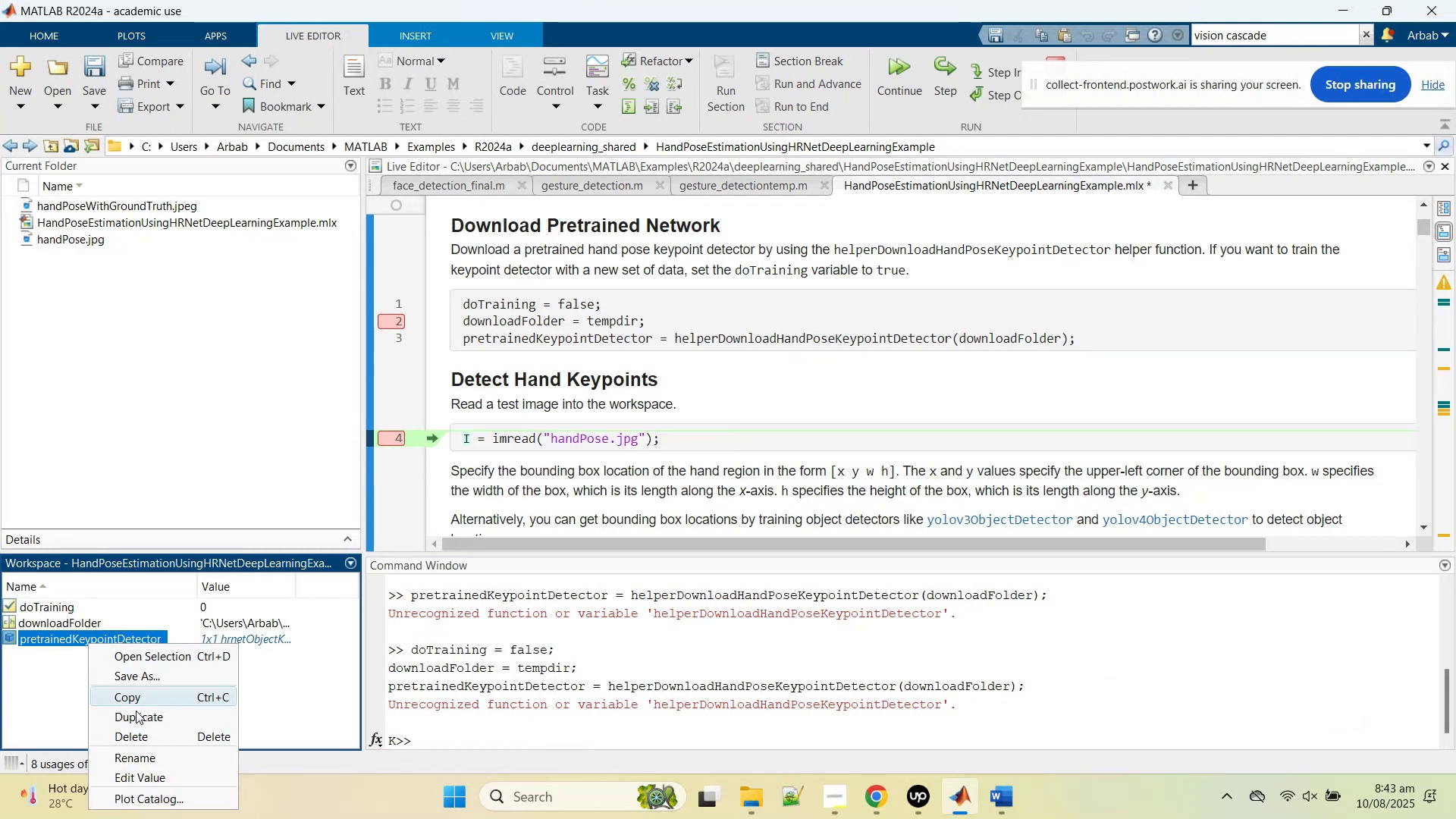 
left_click([136, 739])
 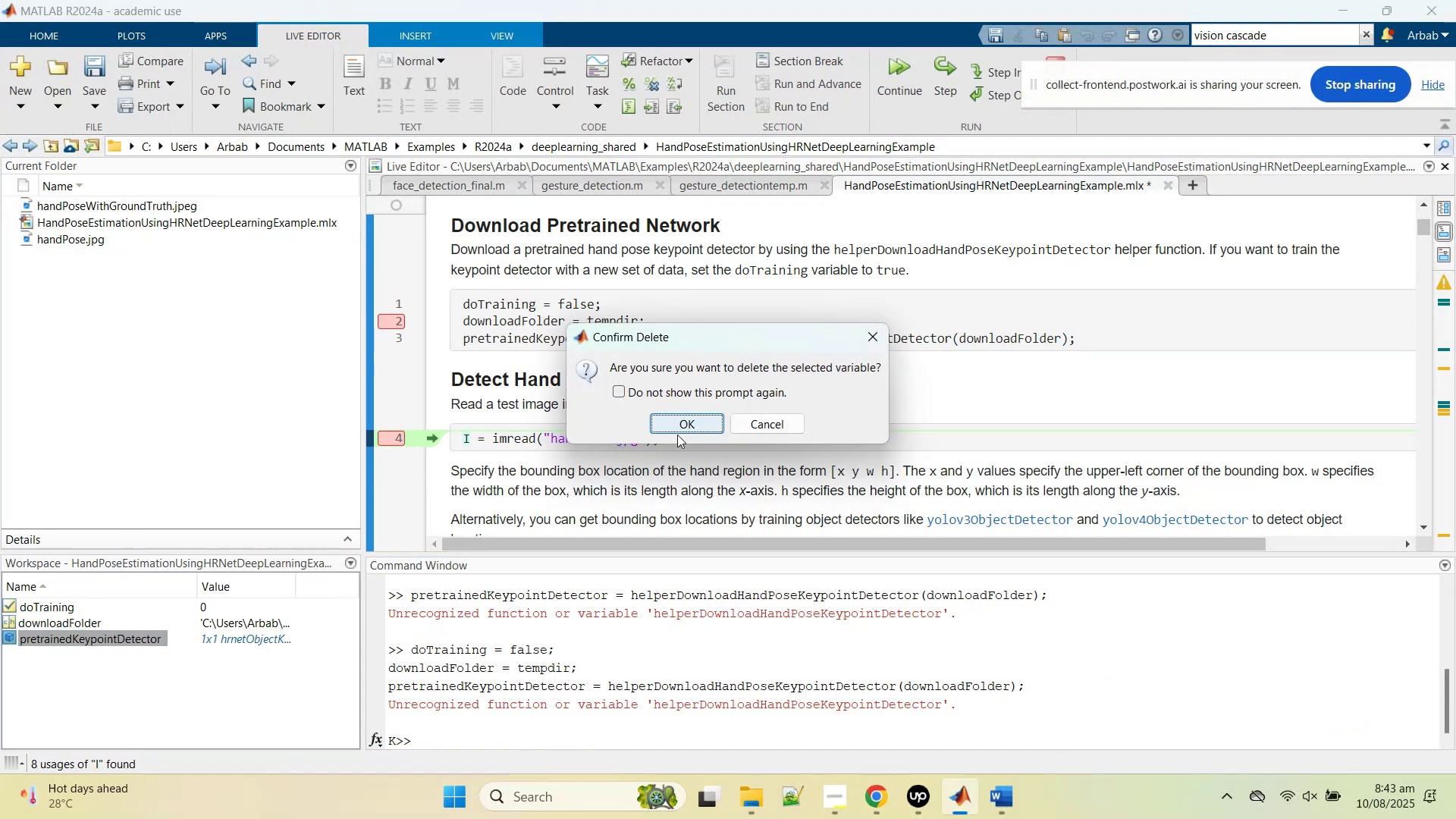 
left_click([679, 432])
 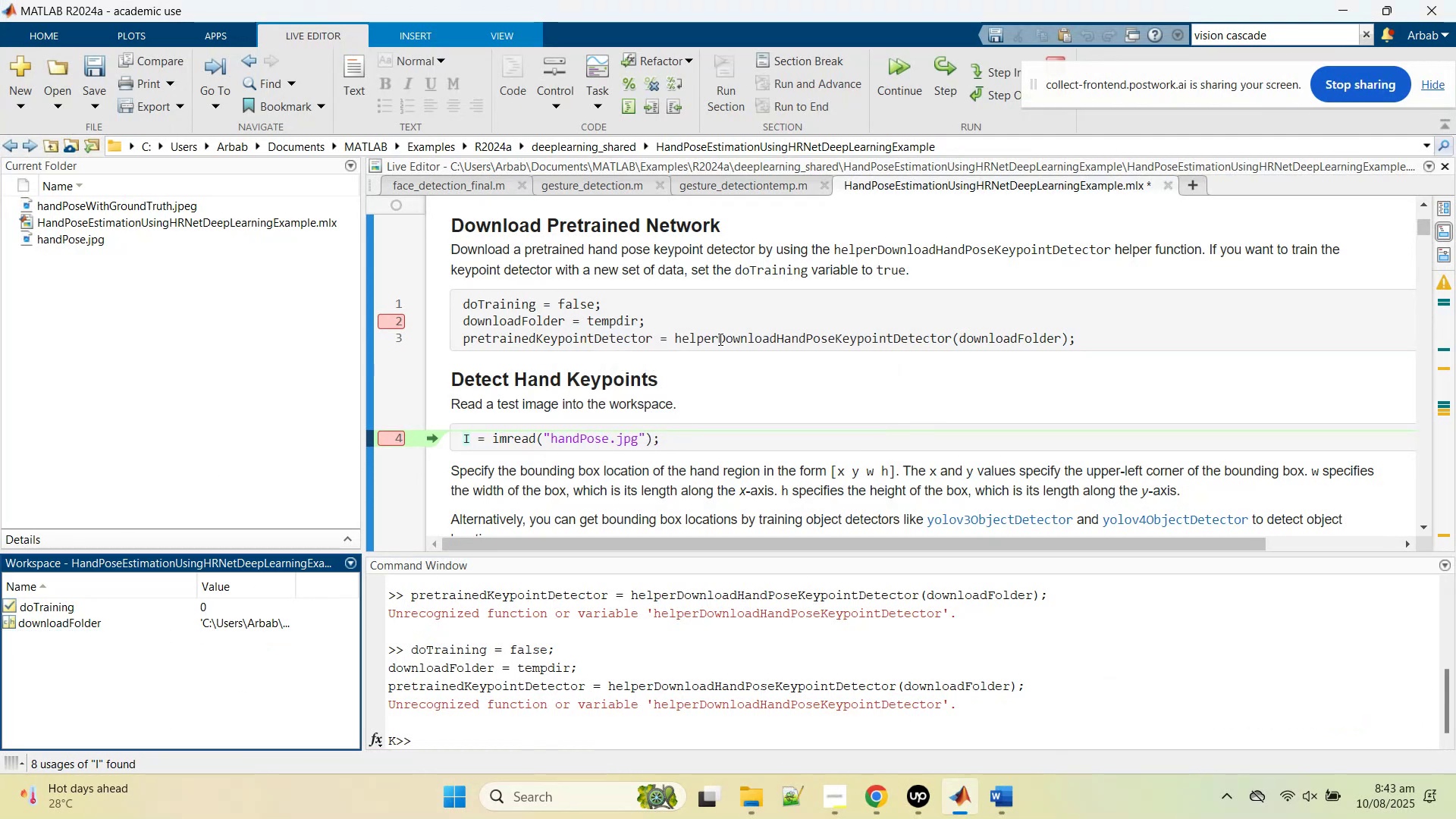 
double_click([719, 339])
 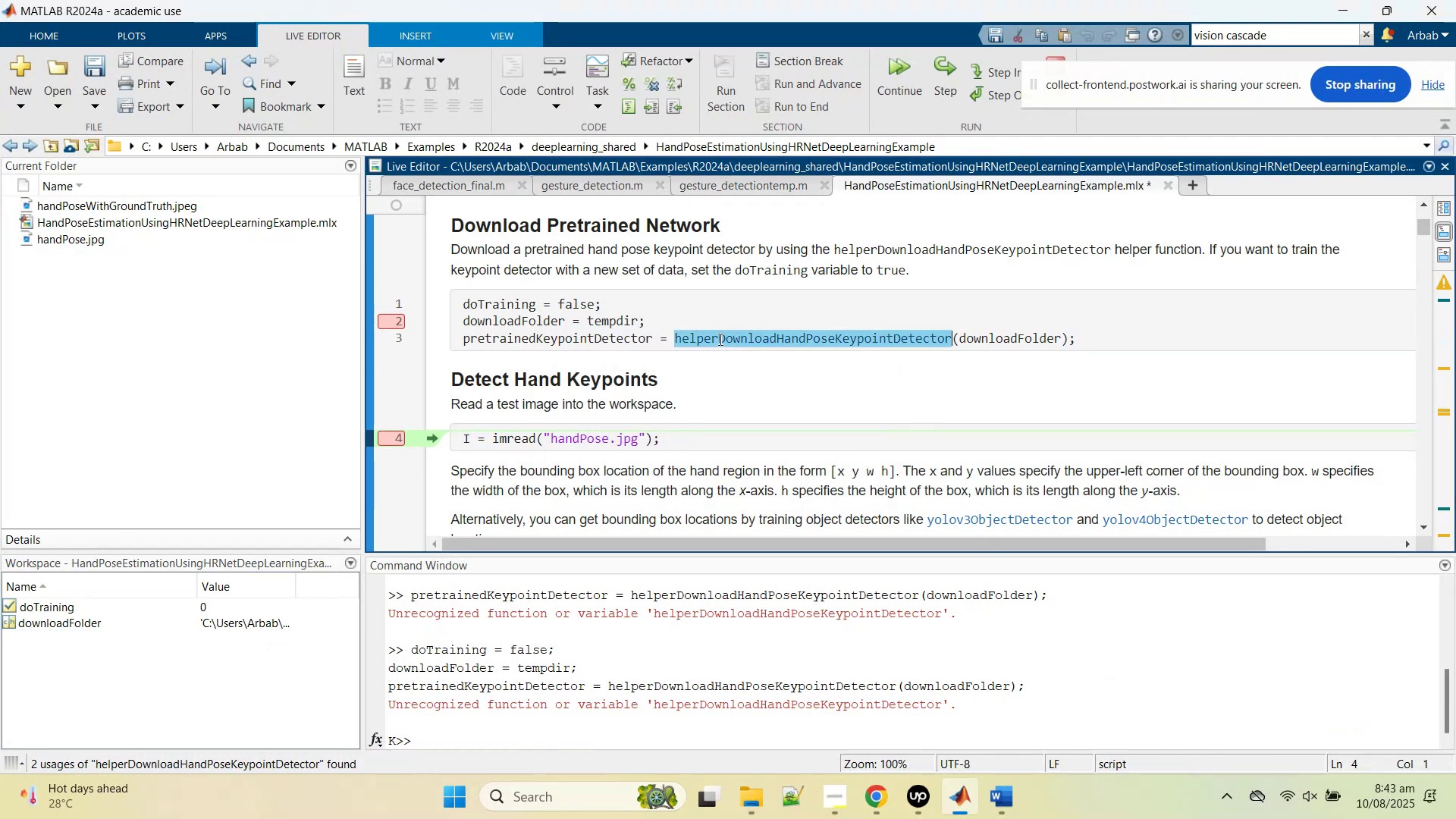 
triple_click([719, 339])
 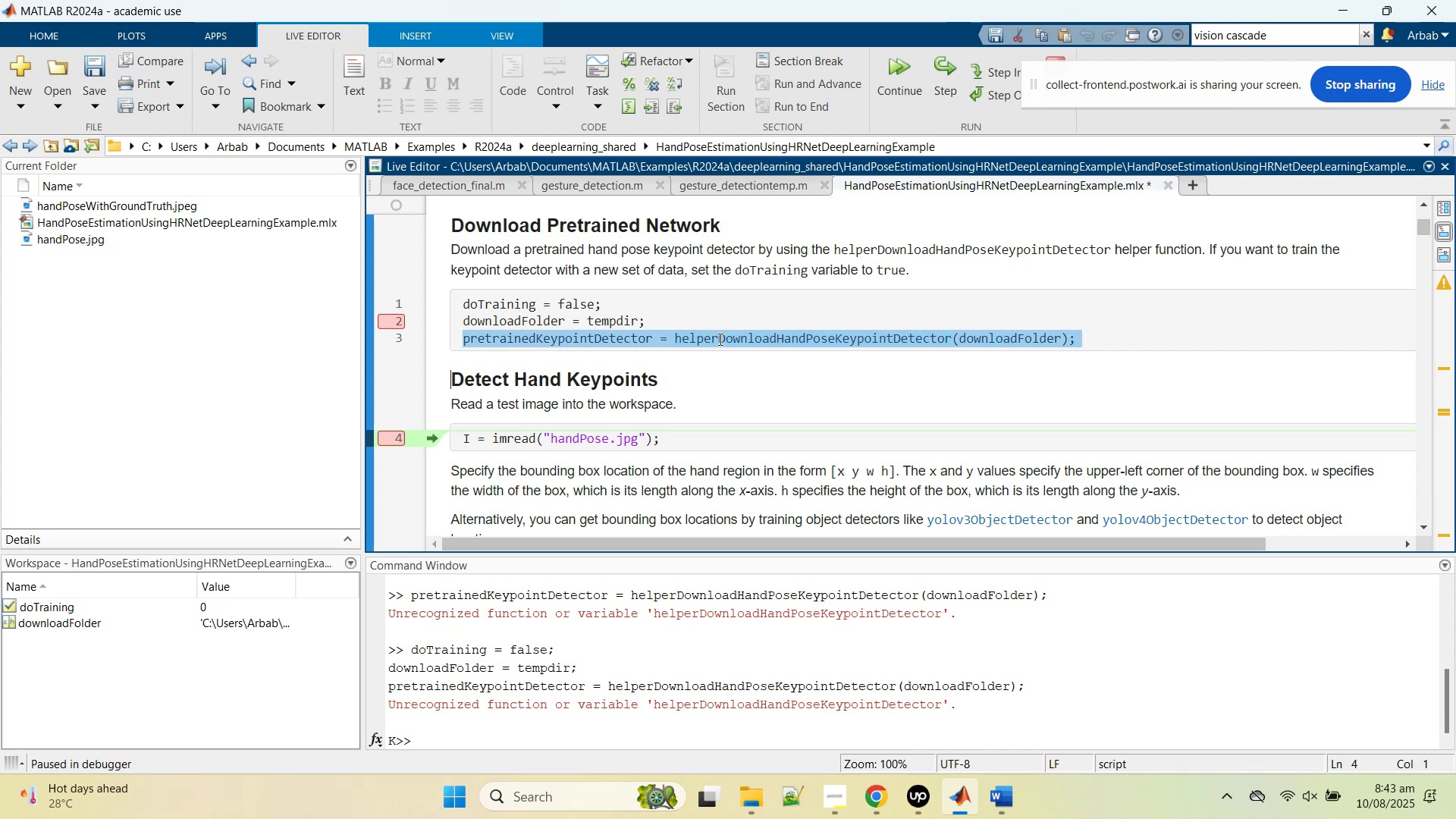 
right_click([719, 339])
 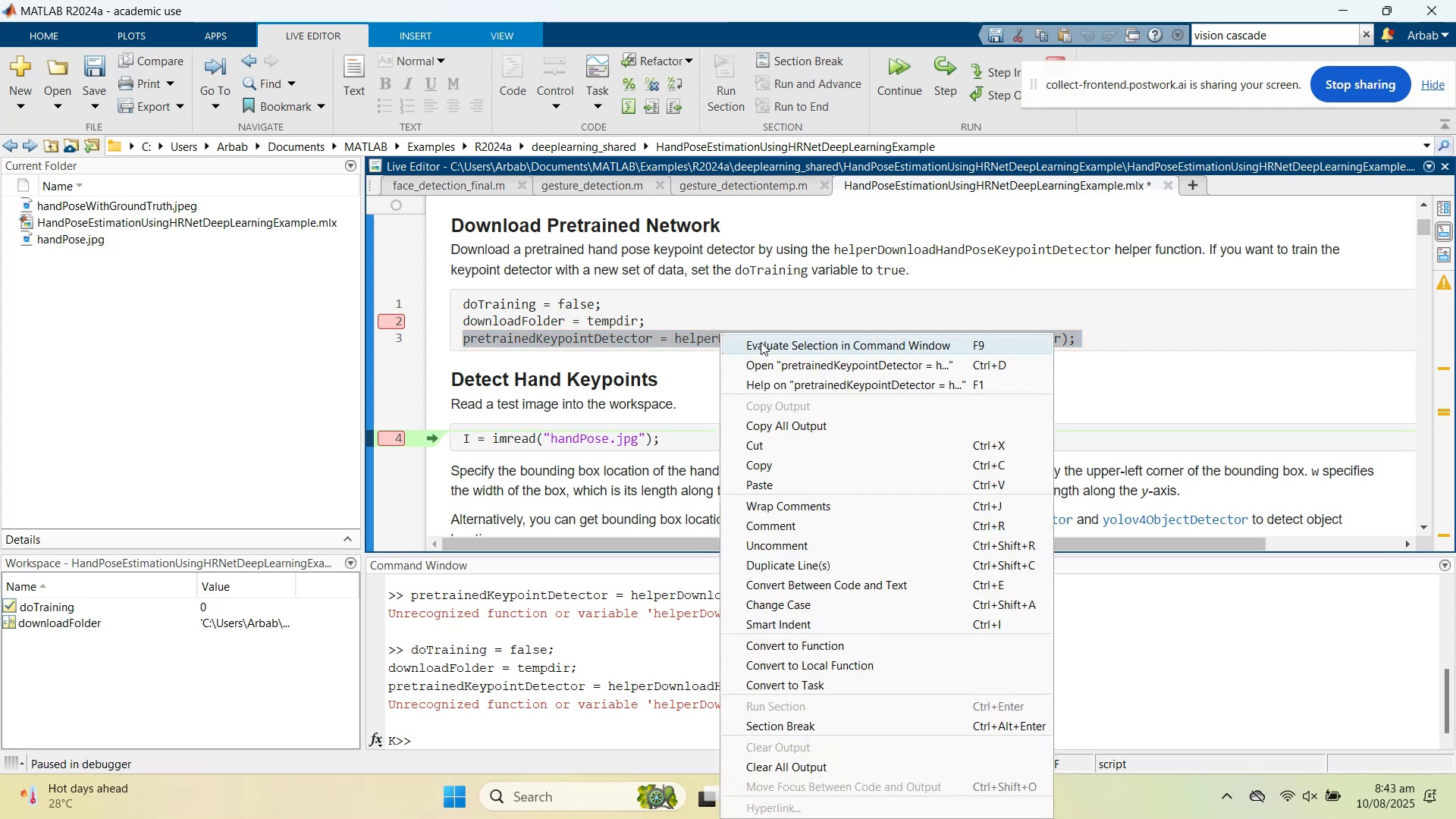 
left_click([761, 342])
 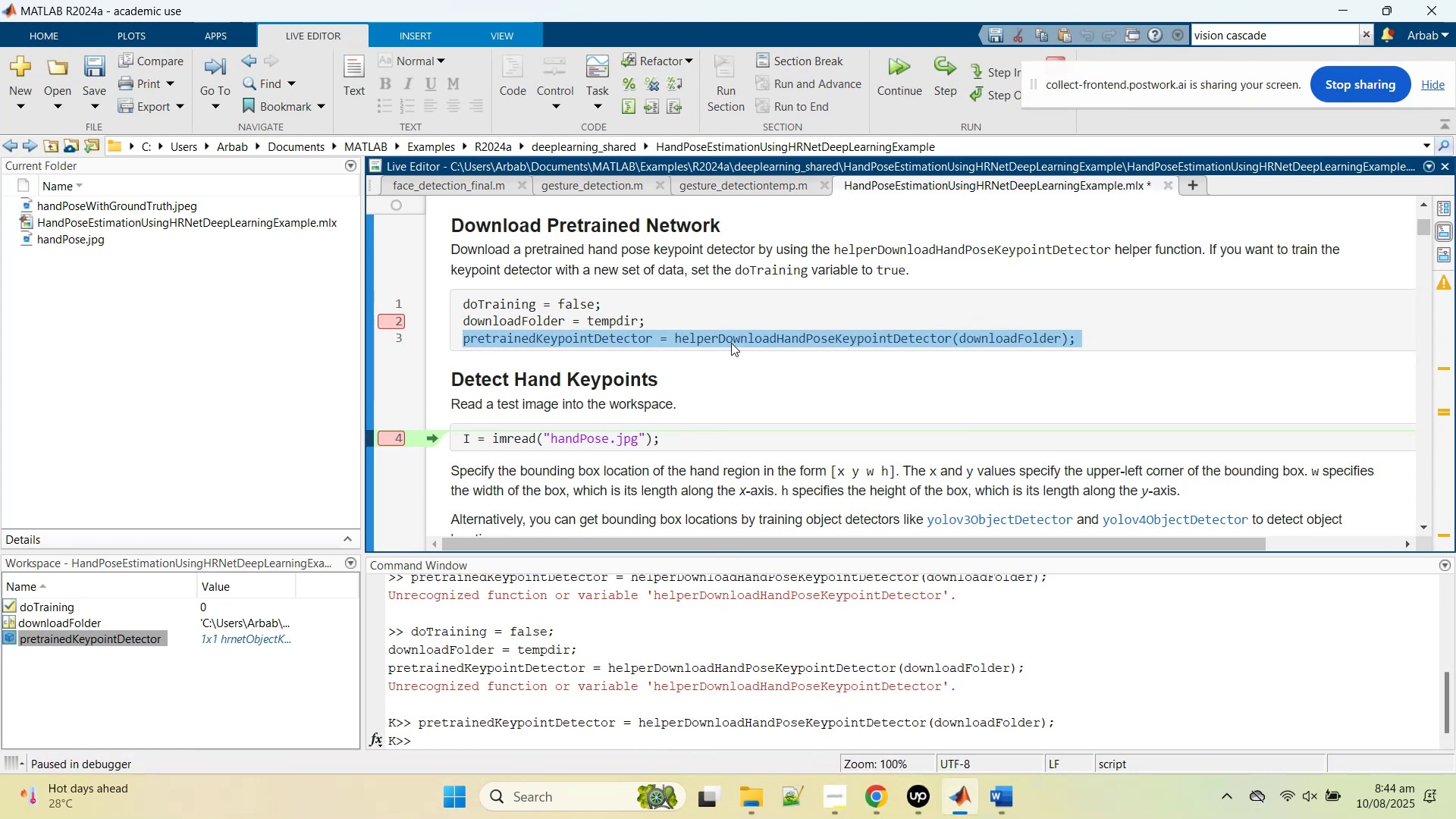 
wait(5.88)
 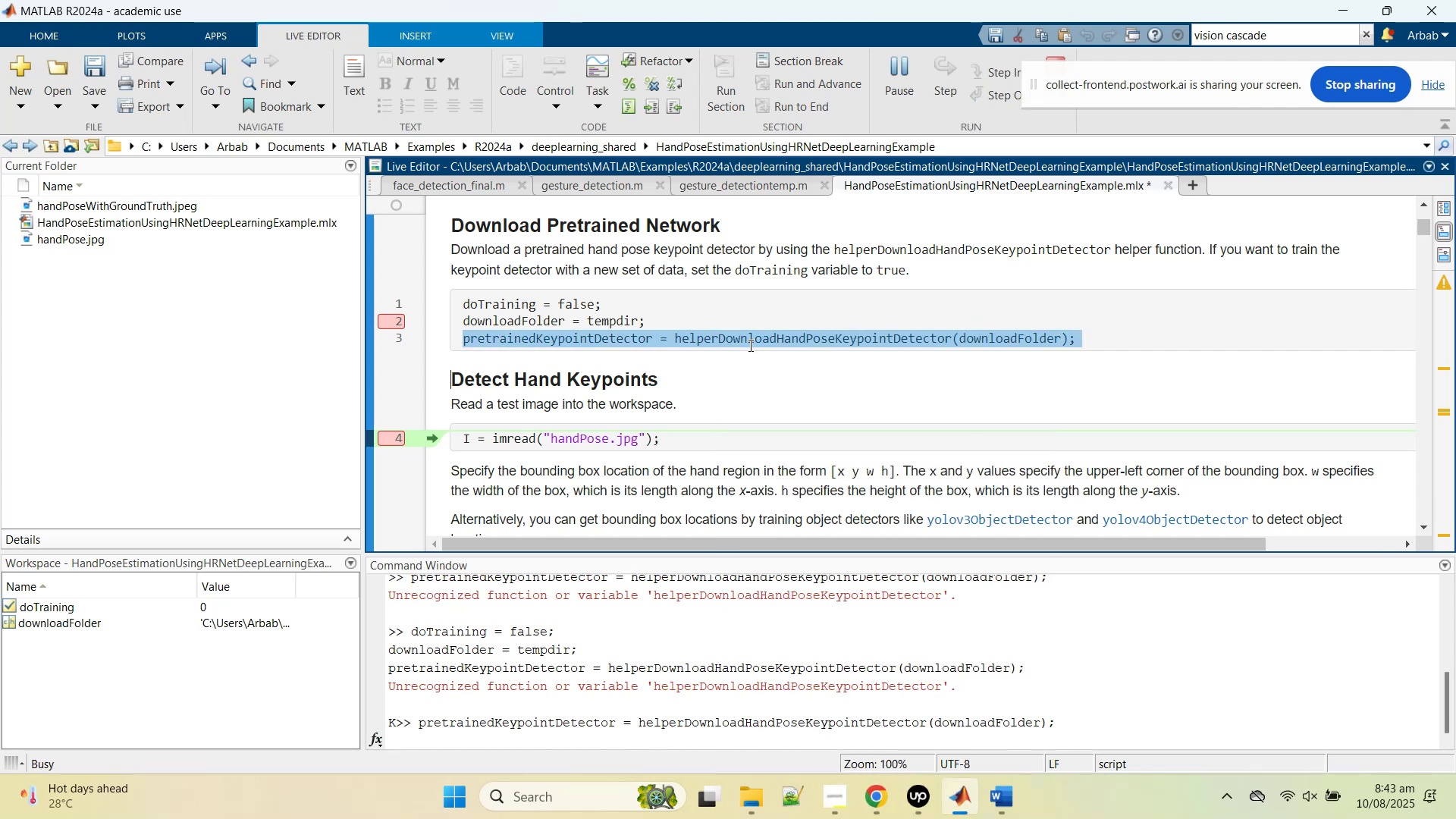 
right_click([124, 639])
 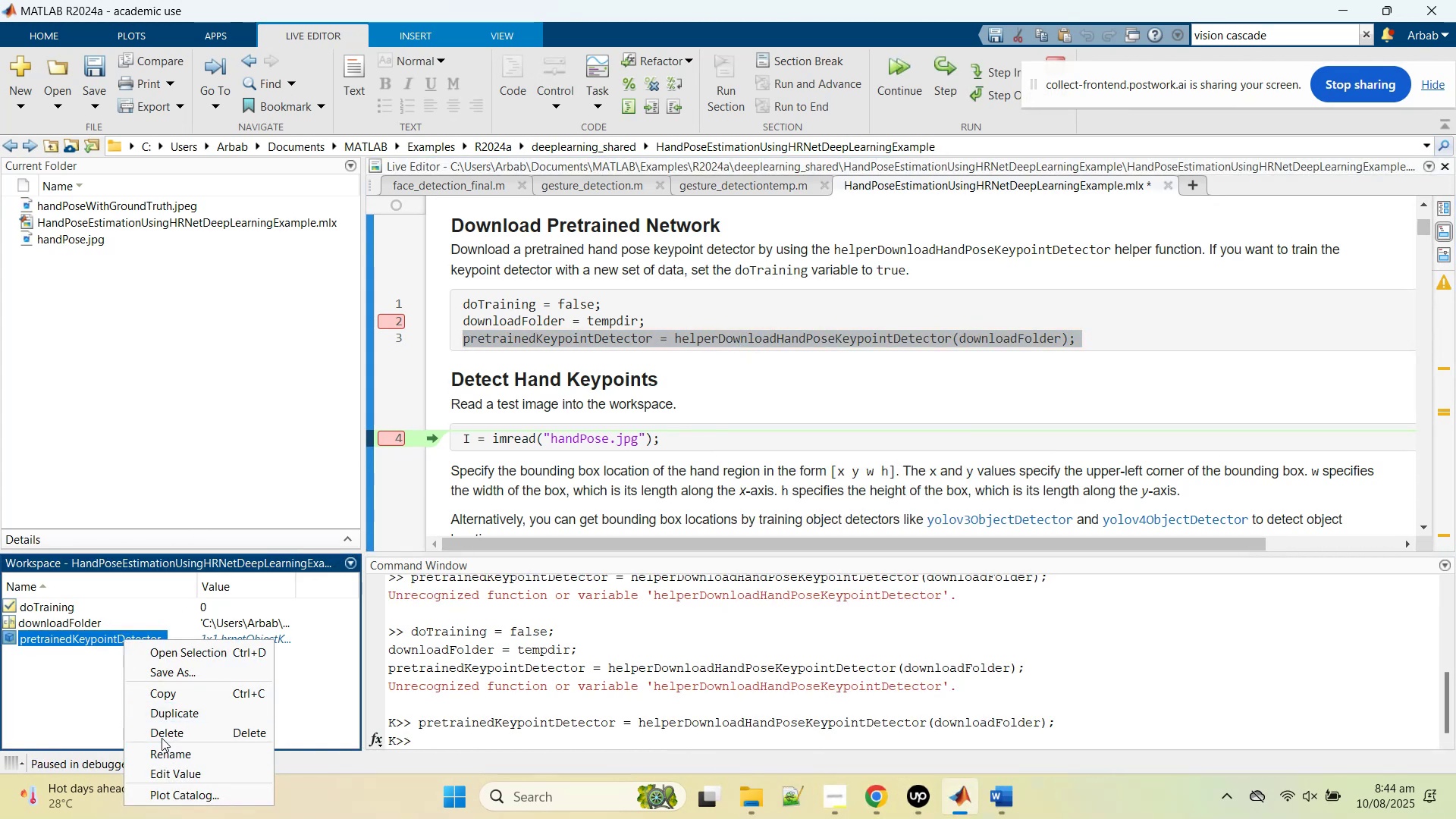 
left_click([165, 734])
 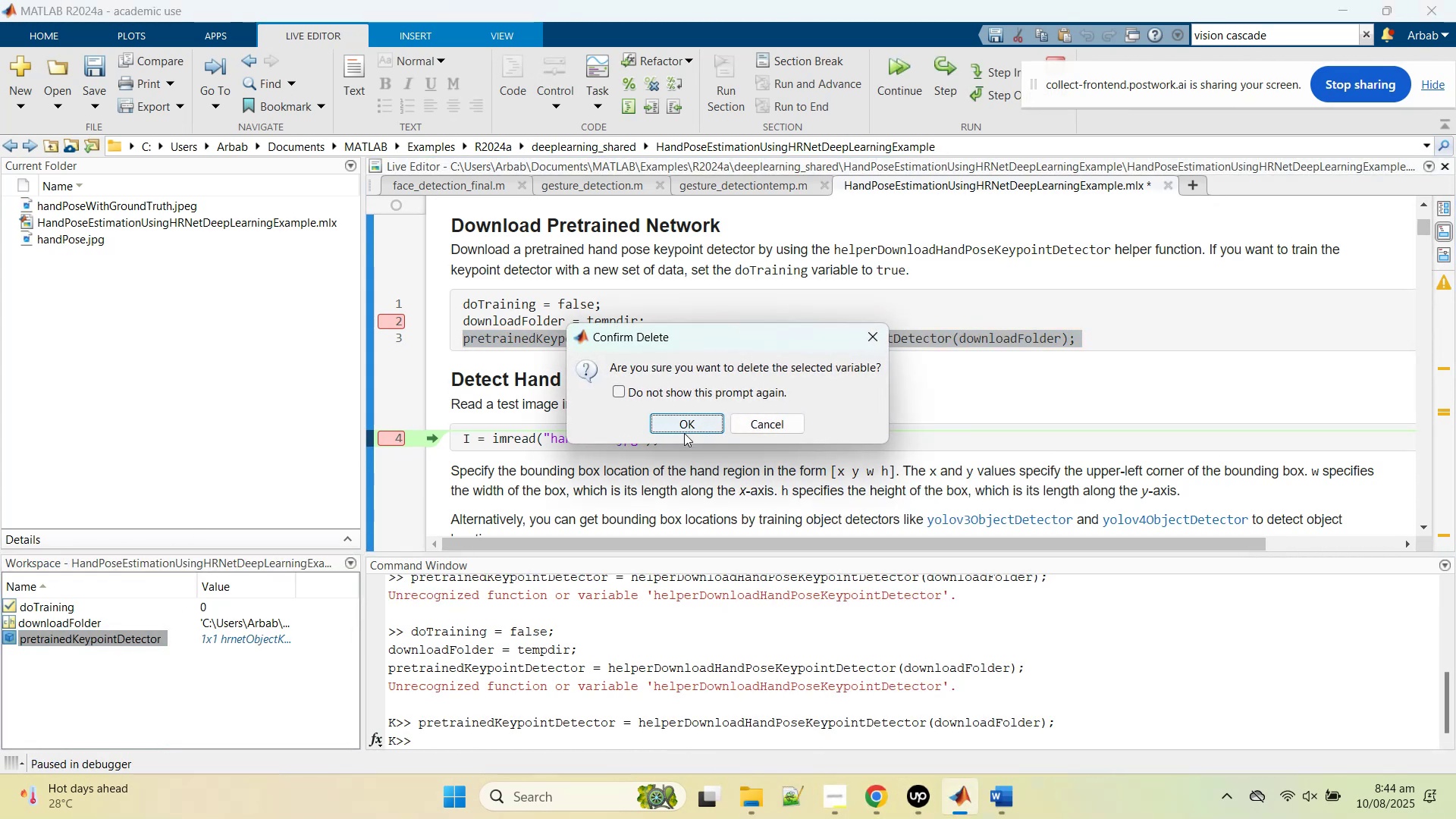 
left_click([682, 428])
 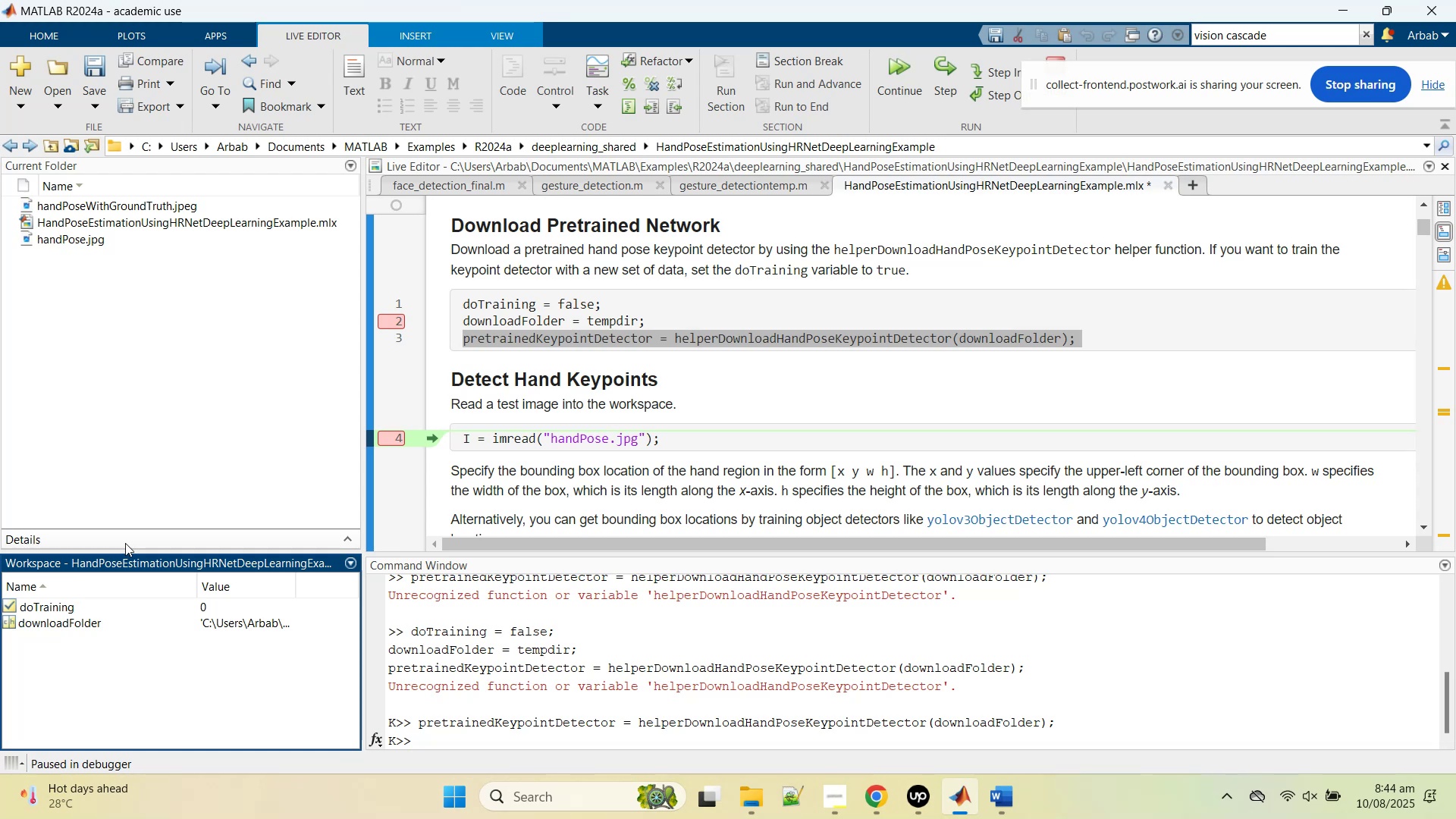 
mouse_move([76, 632])
 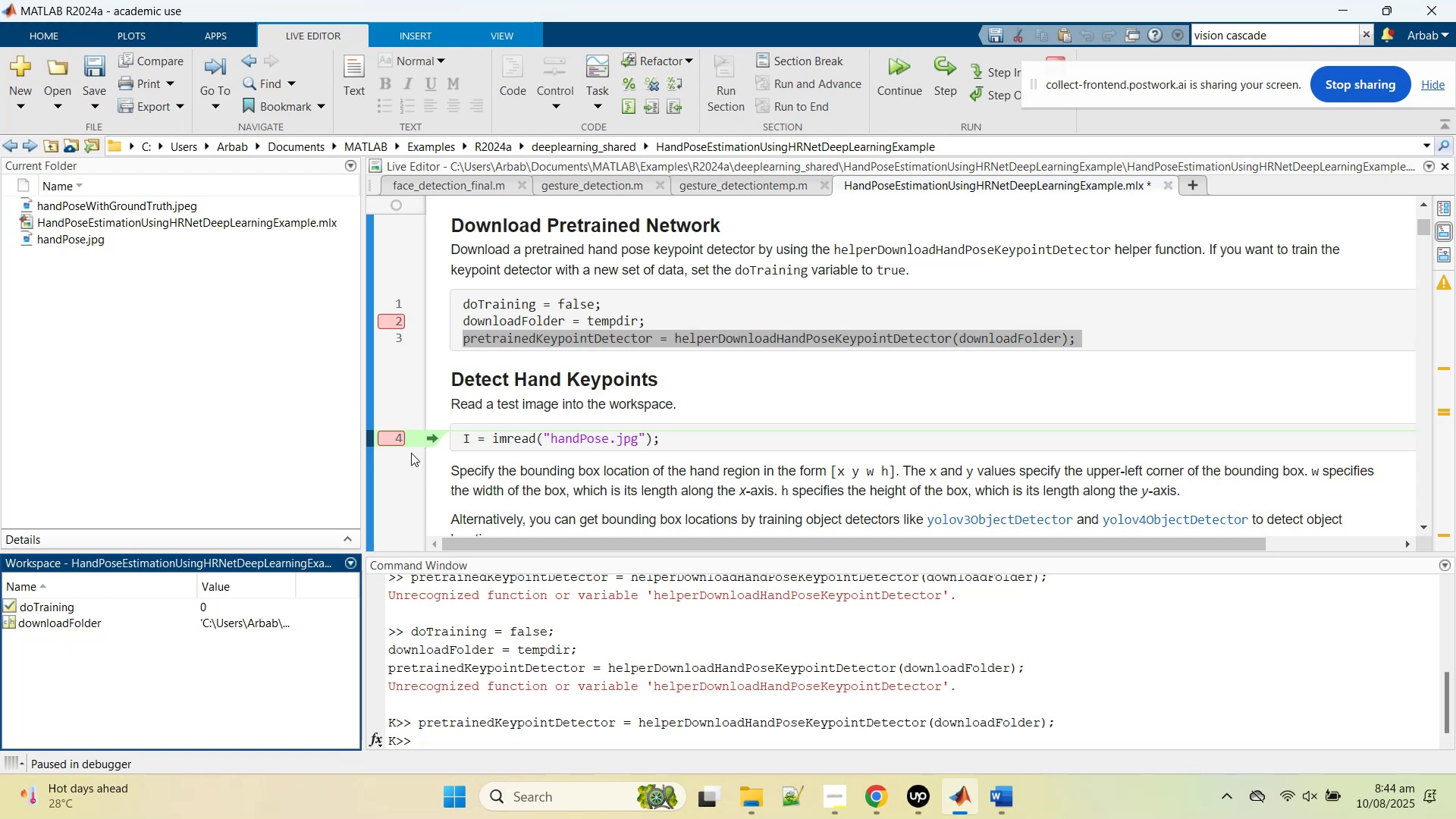 
left_click([391, 438])
 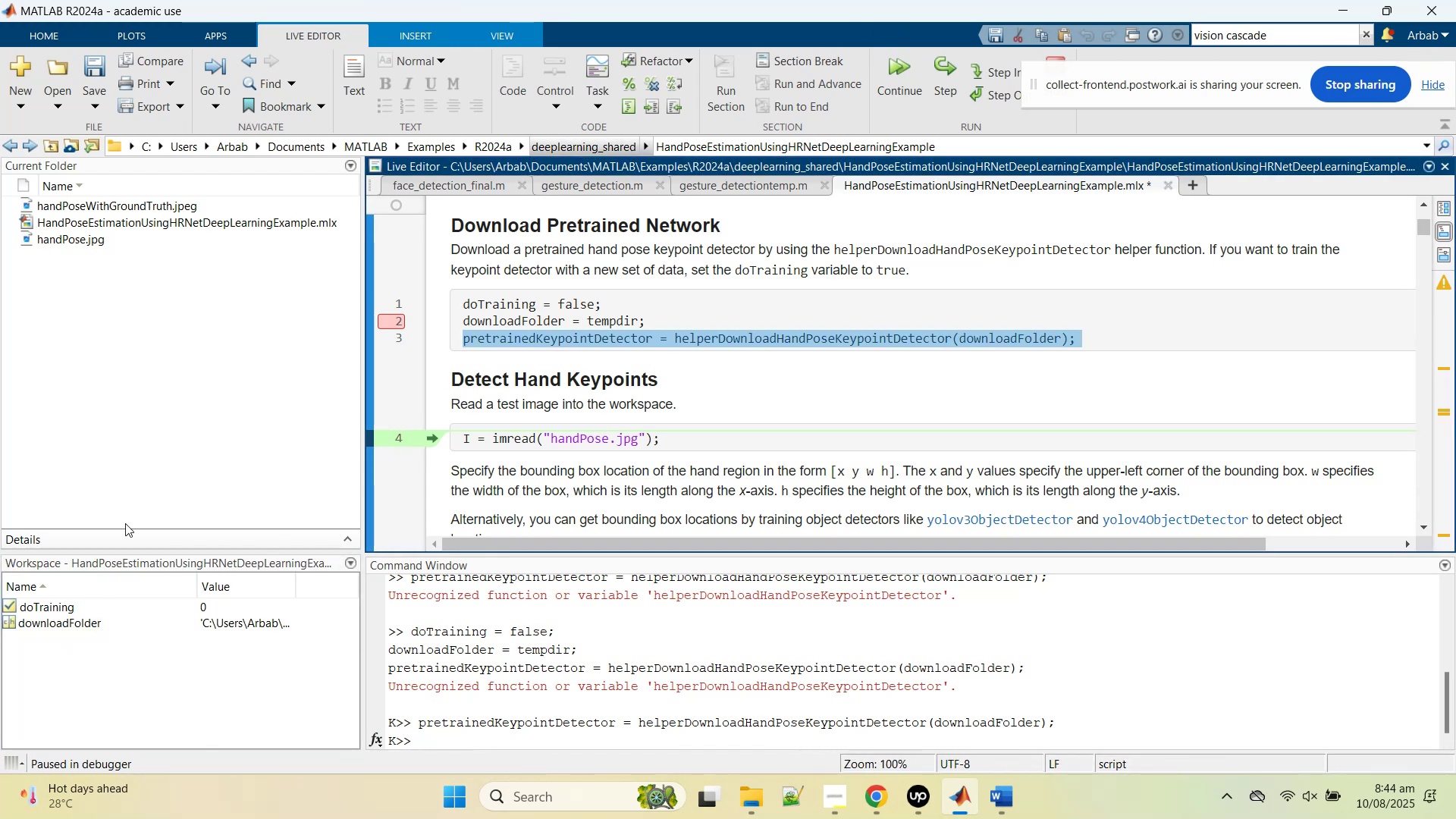 
left_click_drag(start_coordinate=[108, 686], to_coordinate=[65, 604])
 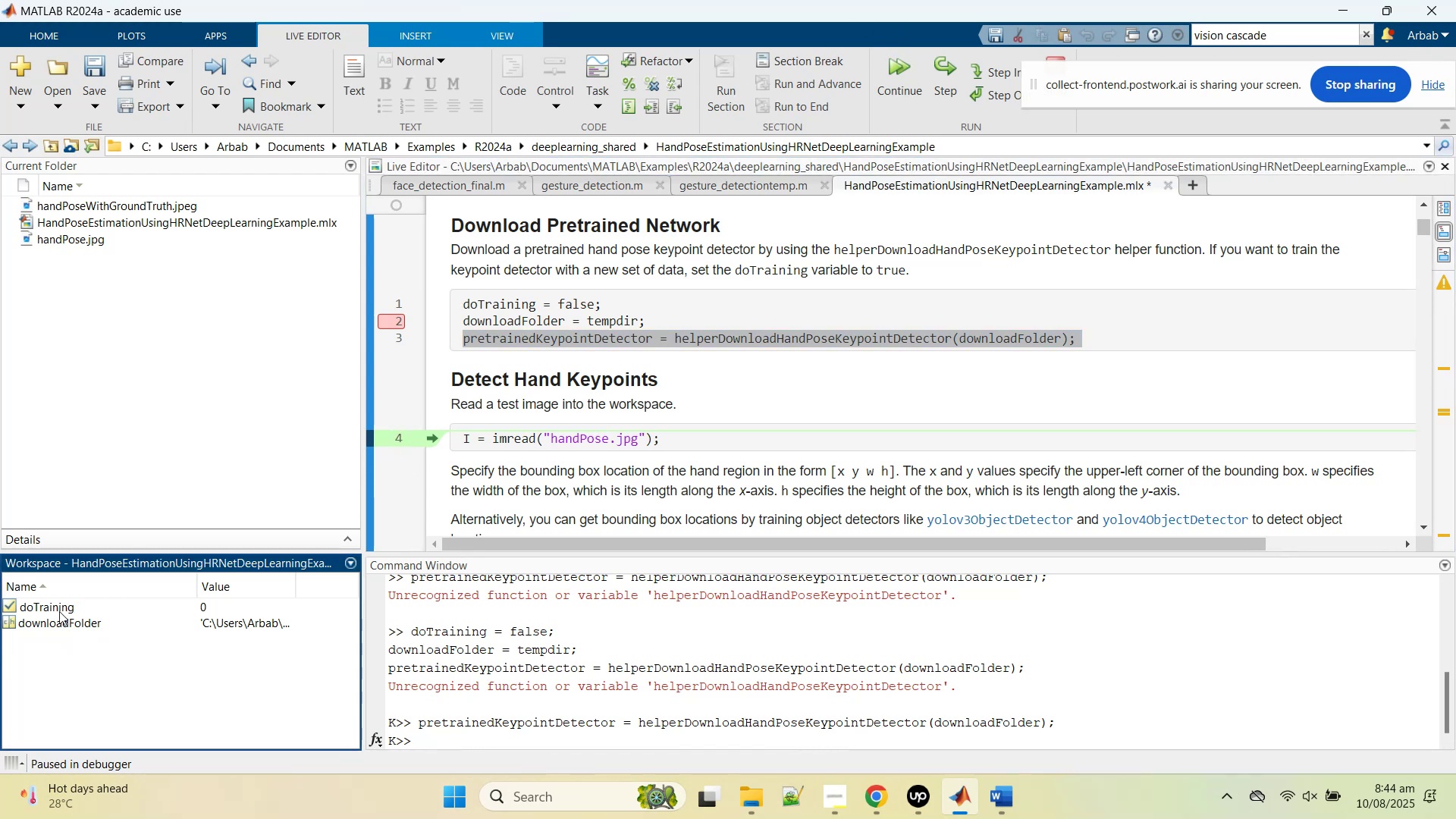 
left_click([59, 611])
 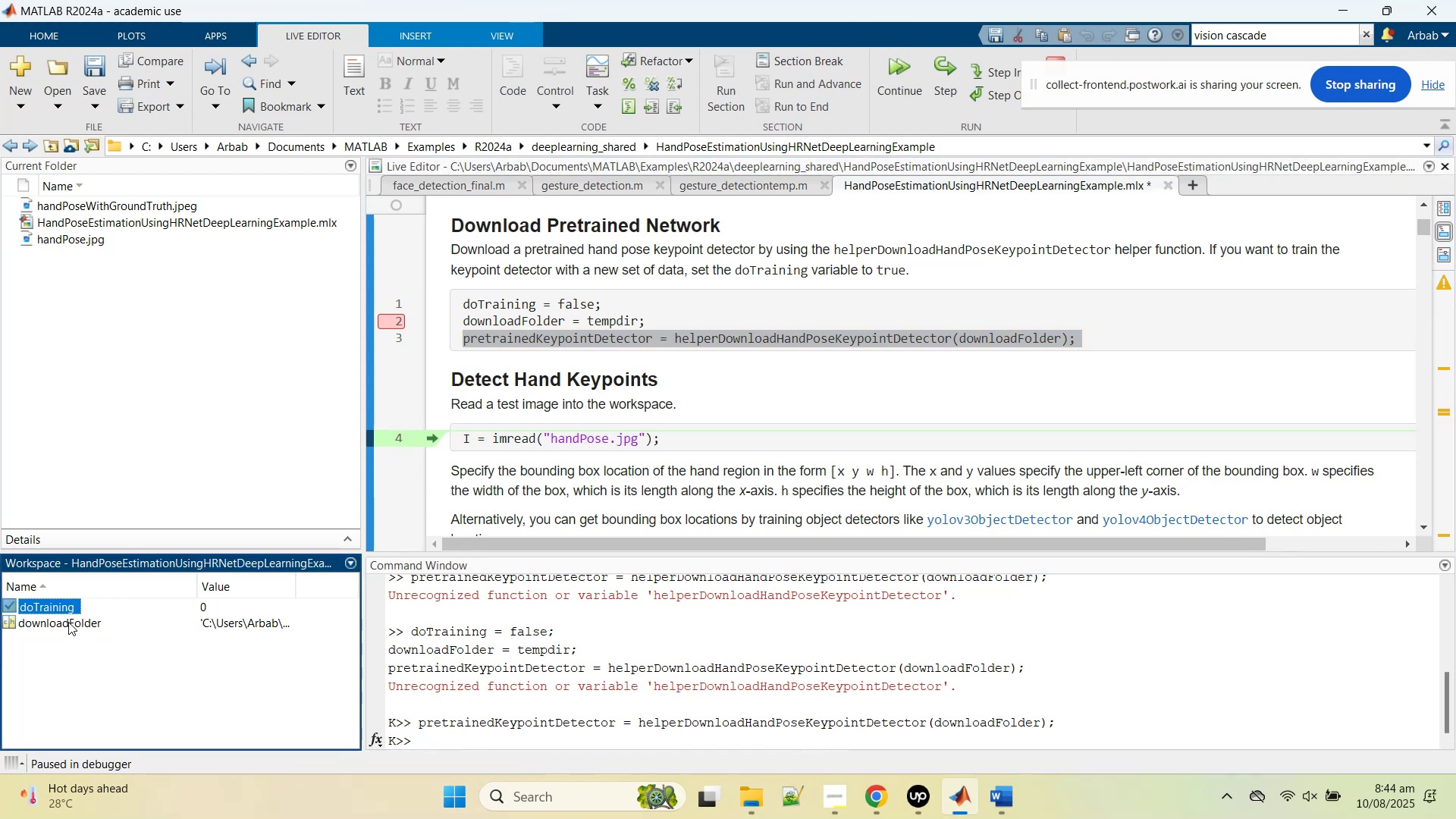 
hold_key(key=ControlLeft, duration=0.68)
left_click([68, 622])
 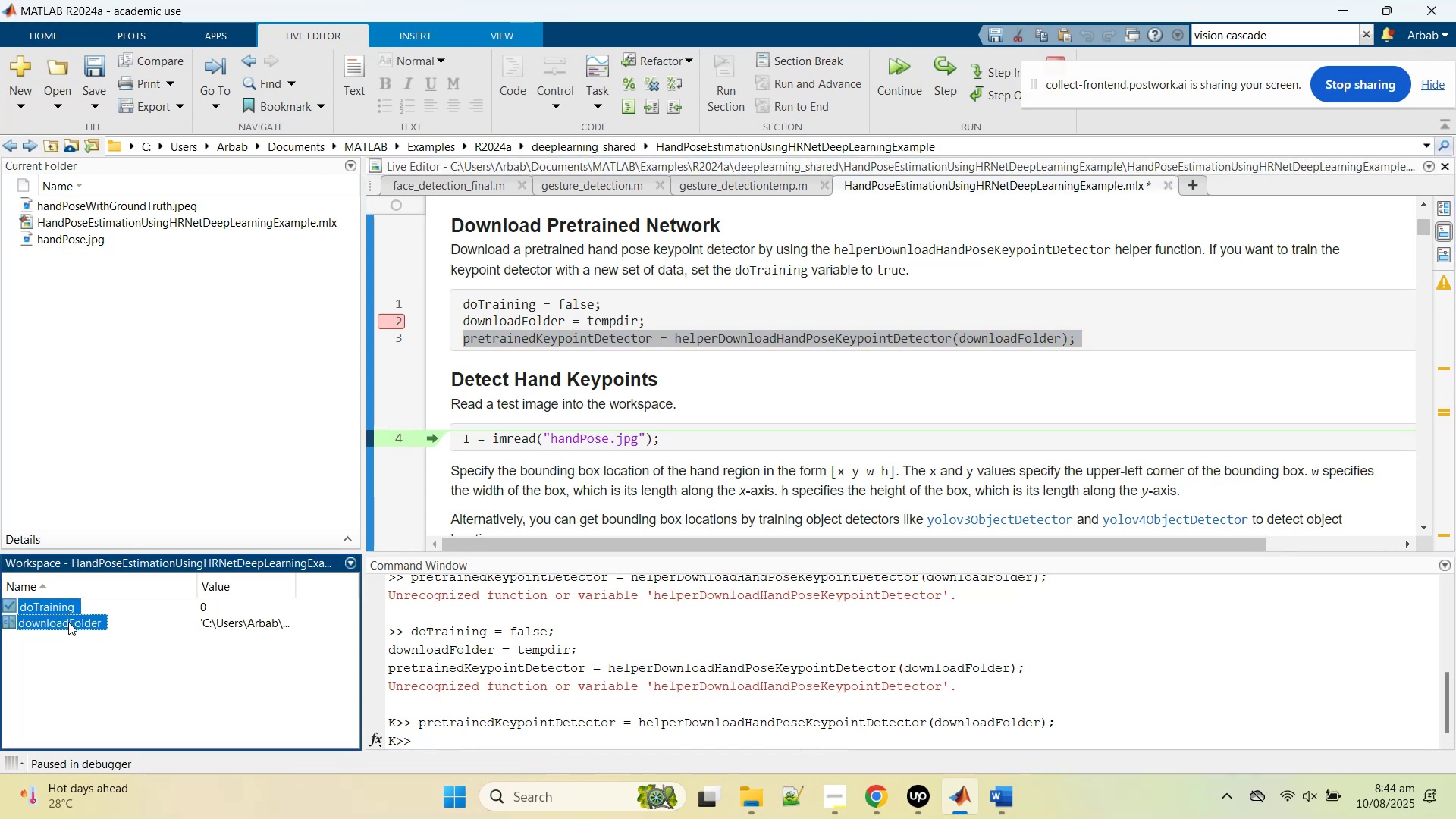 
key(Delete)
 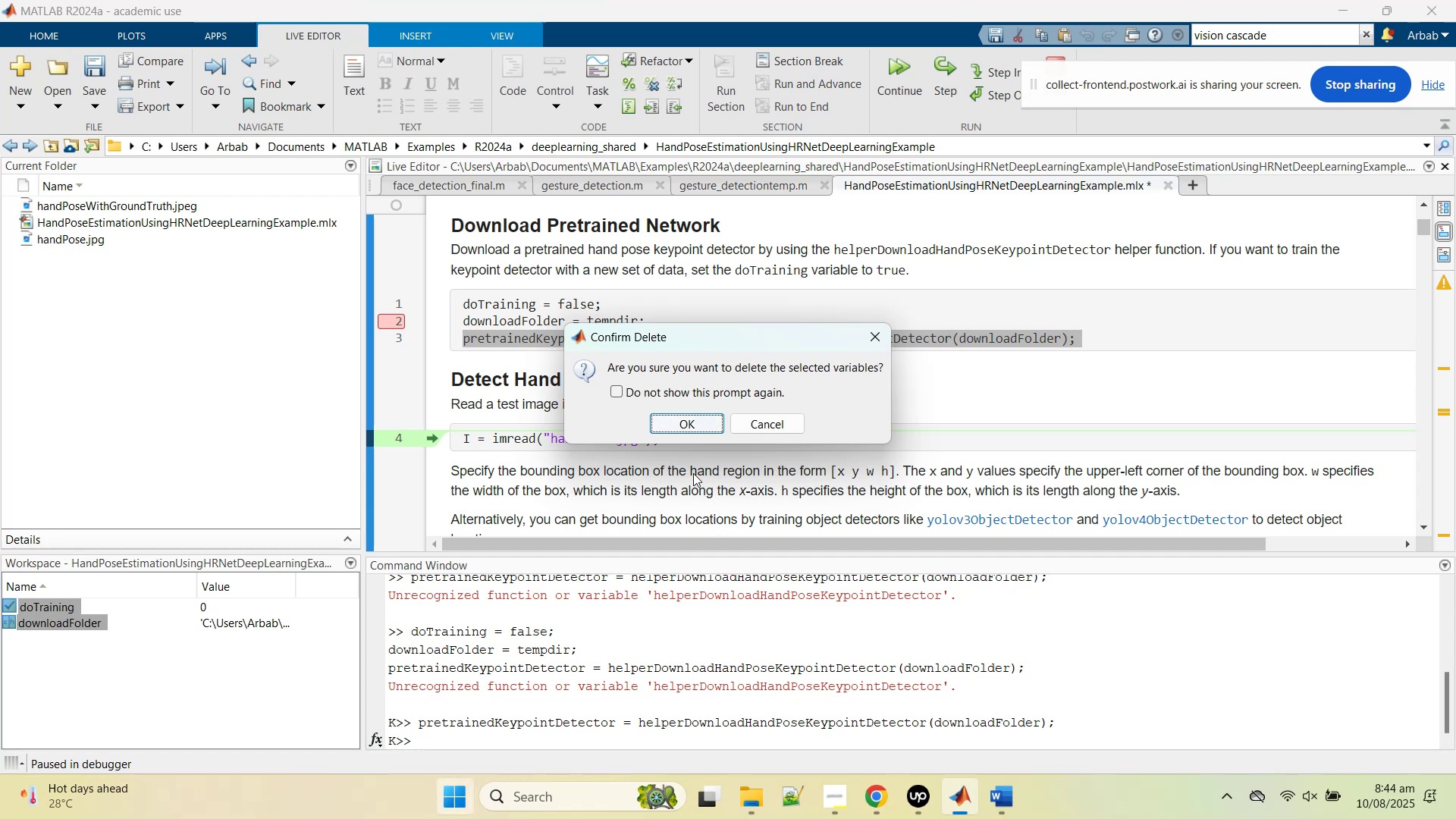 
left_click([676, 428])
 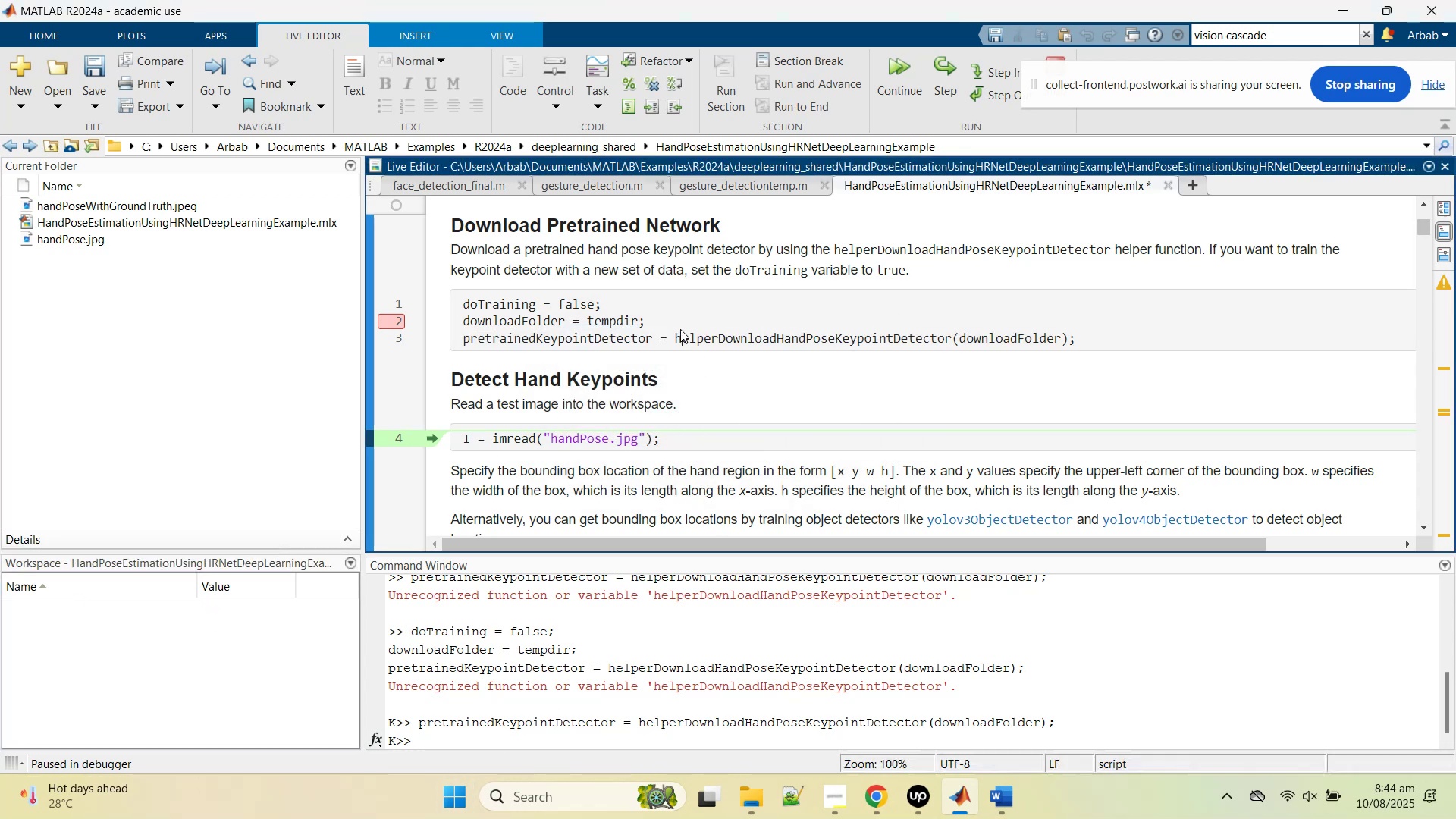 
left_click_drag(start_coordinate=[670, 320], to_coordinate=[460, 298])
 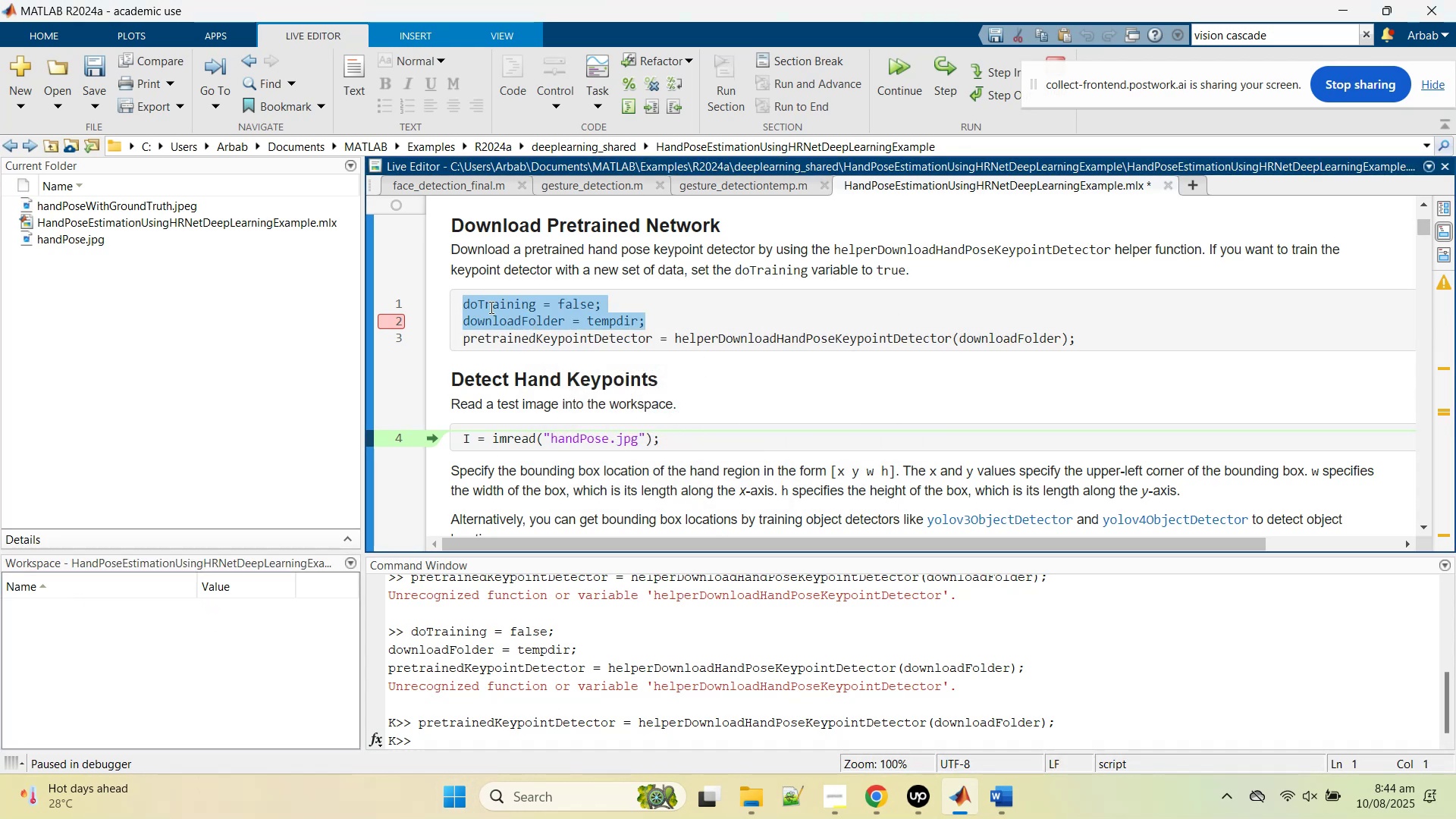 
right_click([490, 307])
 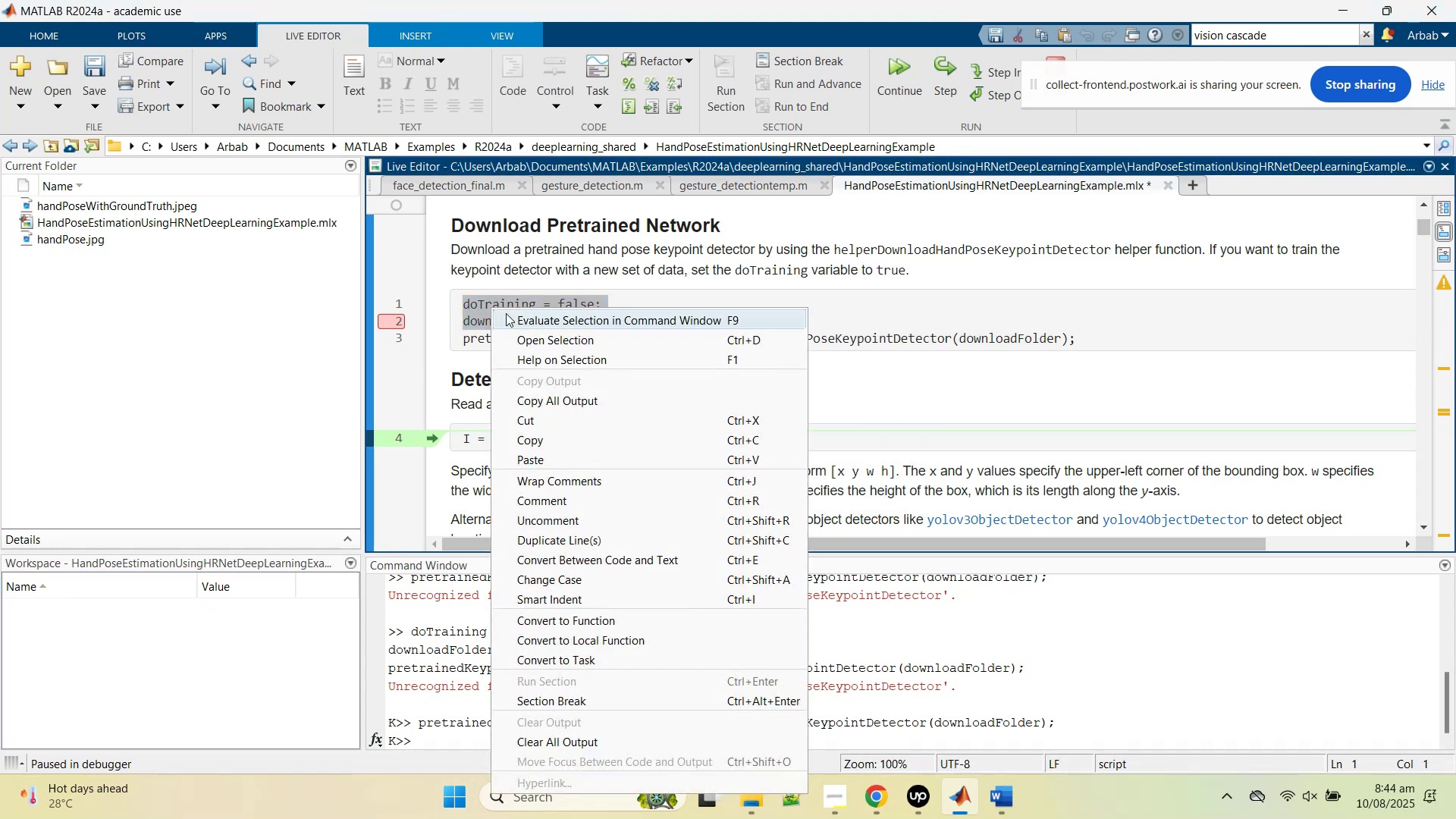 
left_click([512, 315])
 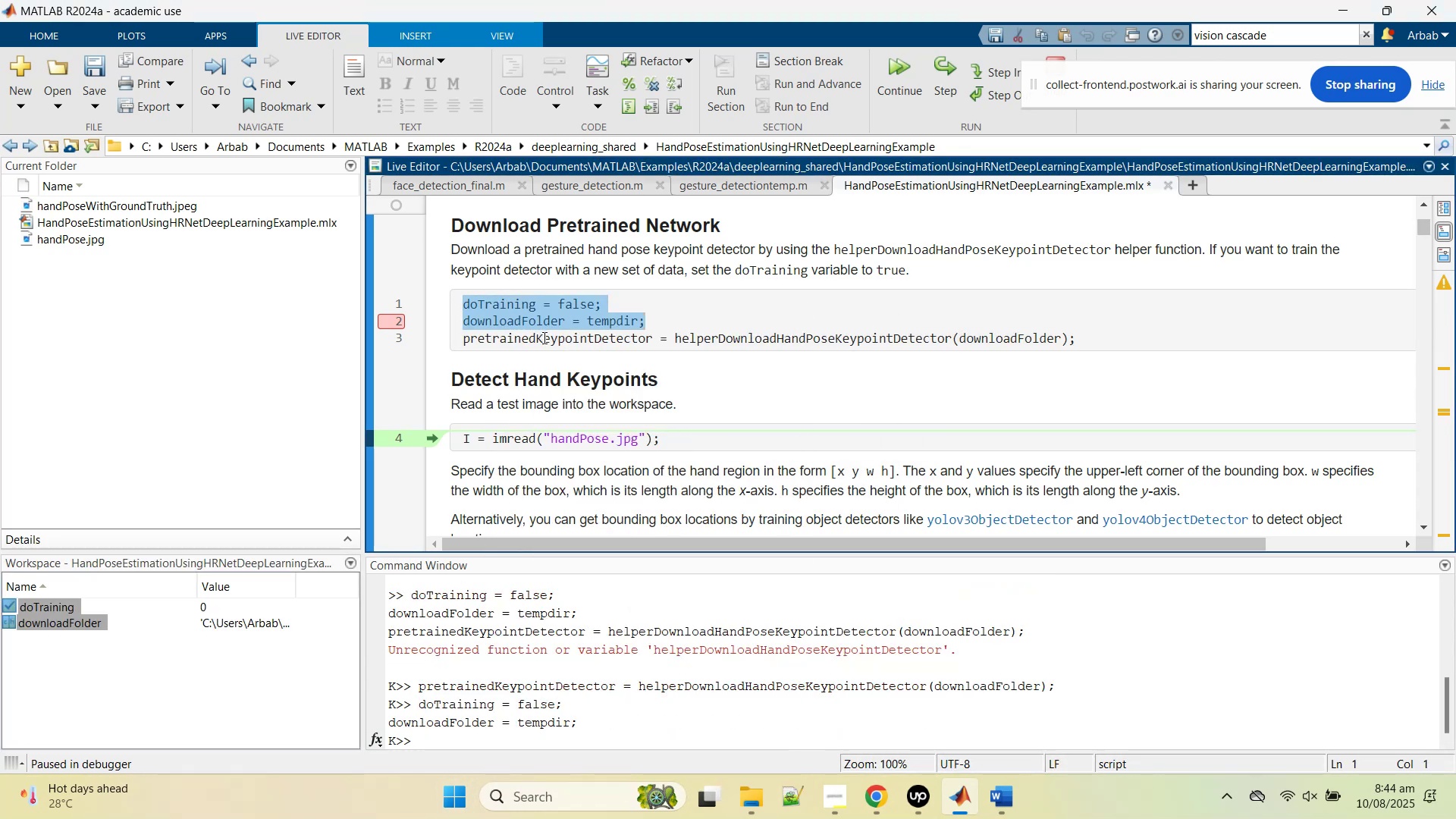 
double_click([543, 337])
 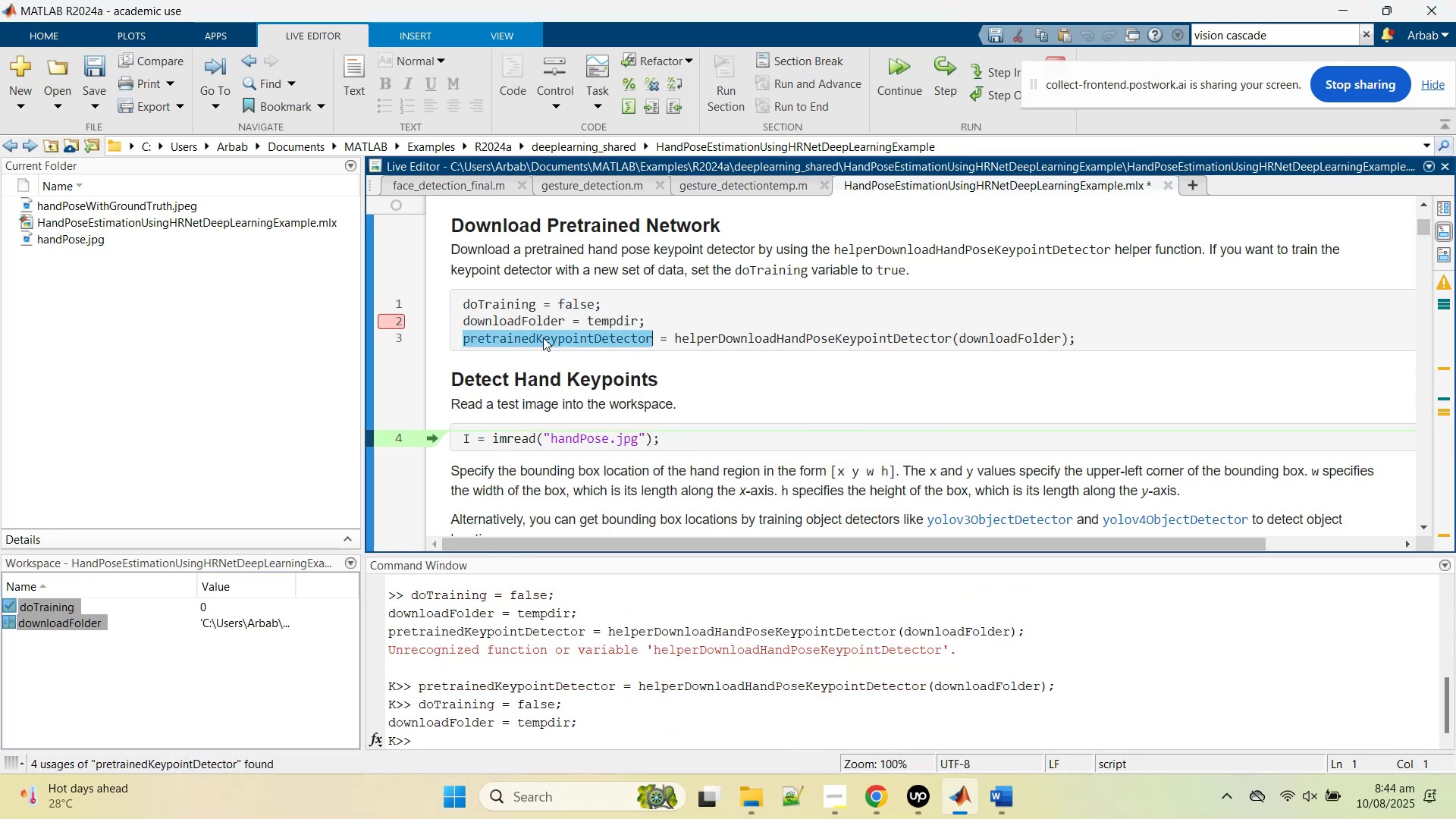 
triple_click([543, 337])
 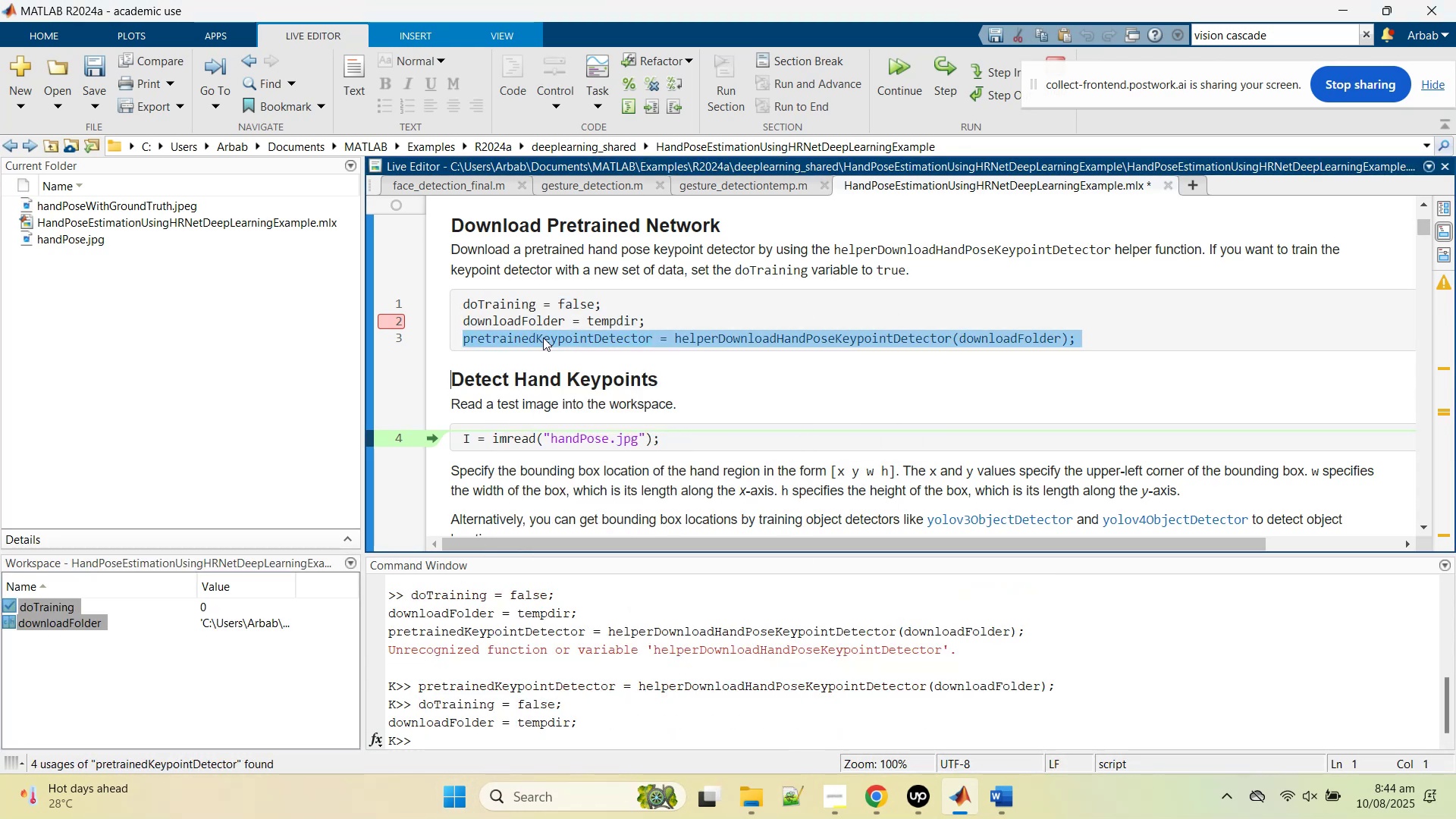 
right_click([543, 337])
 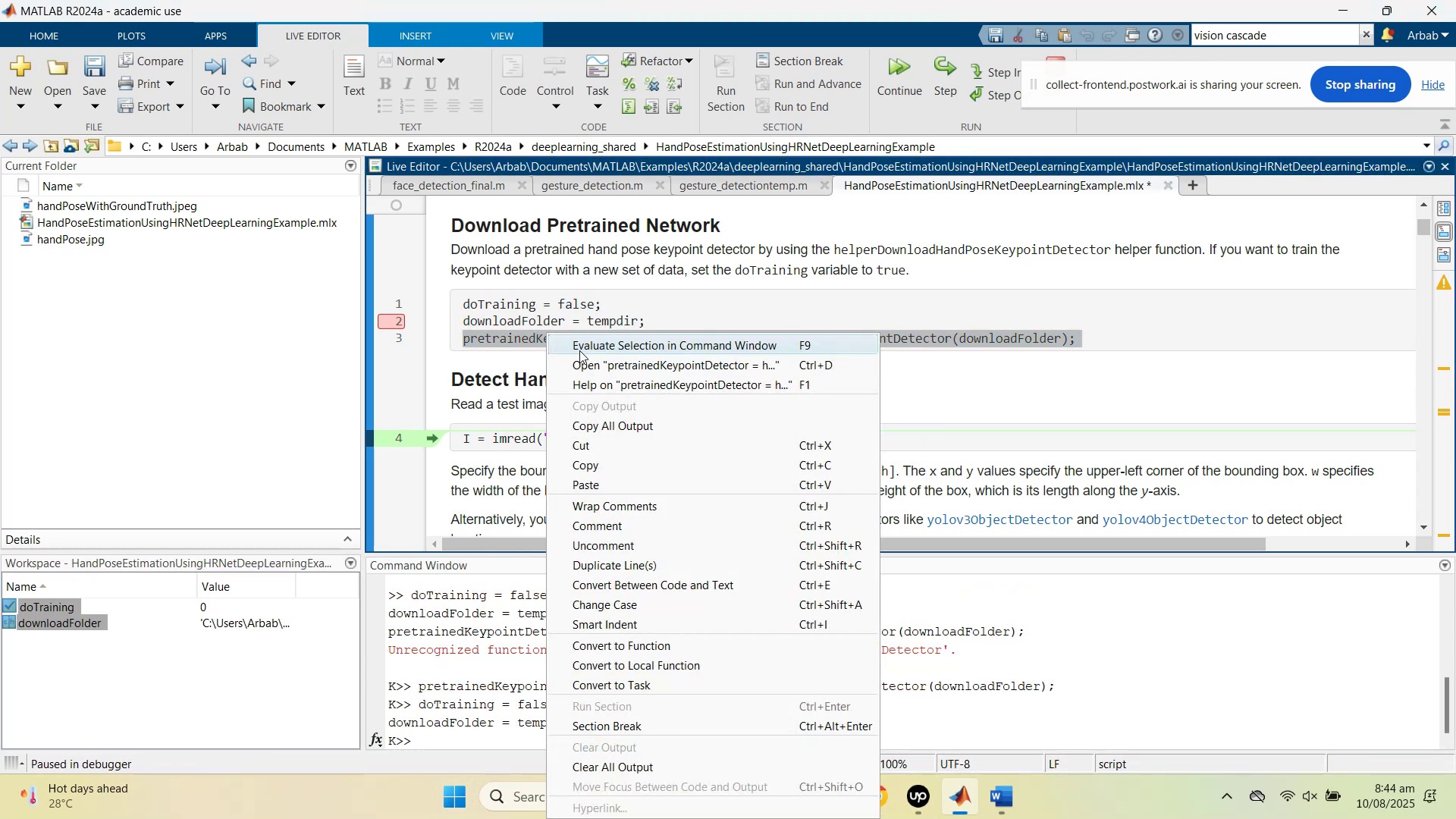 
left_click([579, 350])
 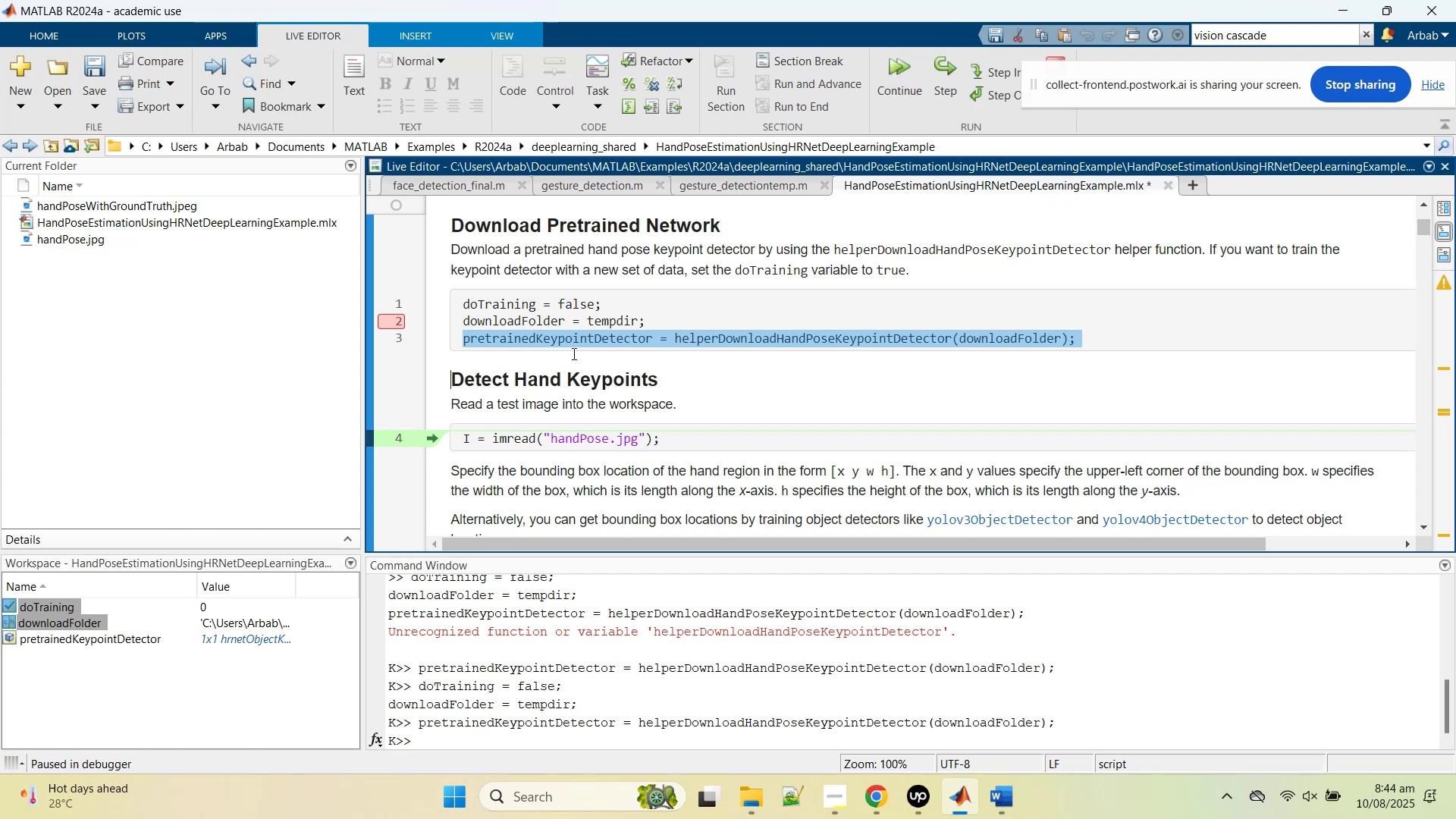 
wait(6.97)
 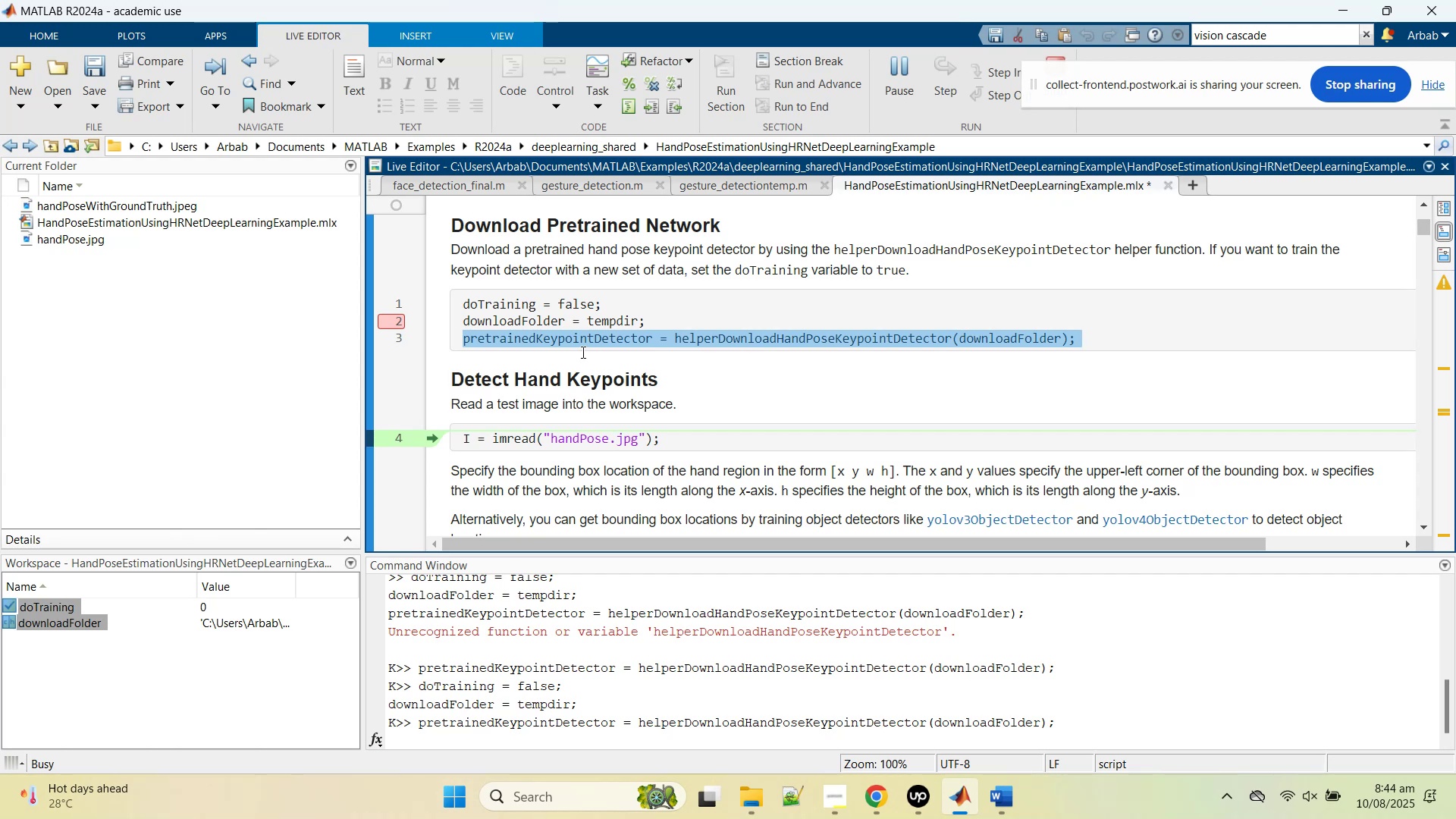 
left_click_drag(start_coordinate=[1056, 83], to_coordinate=[1135, 110])
 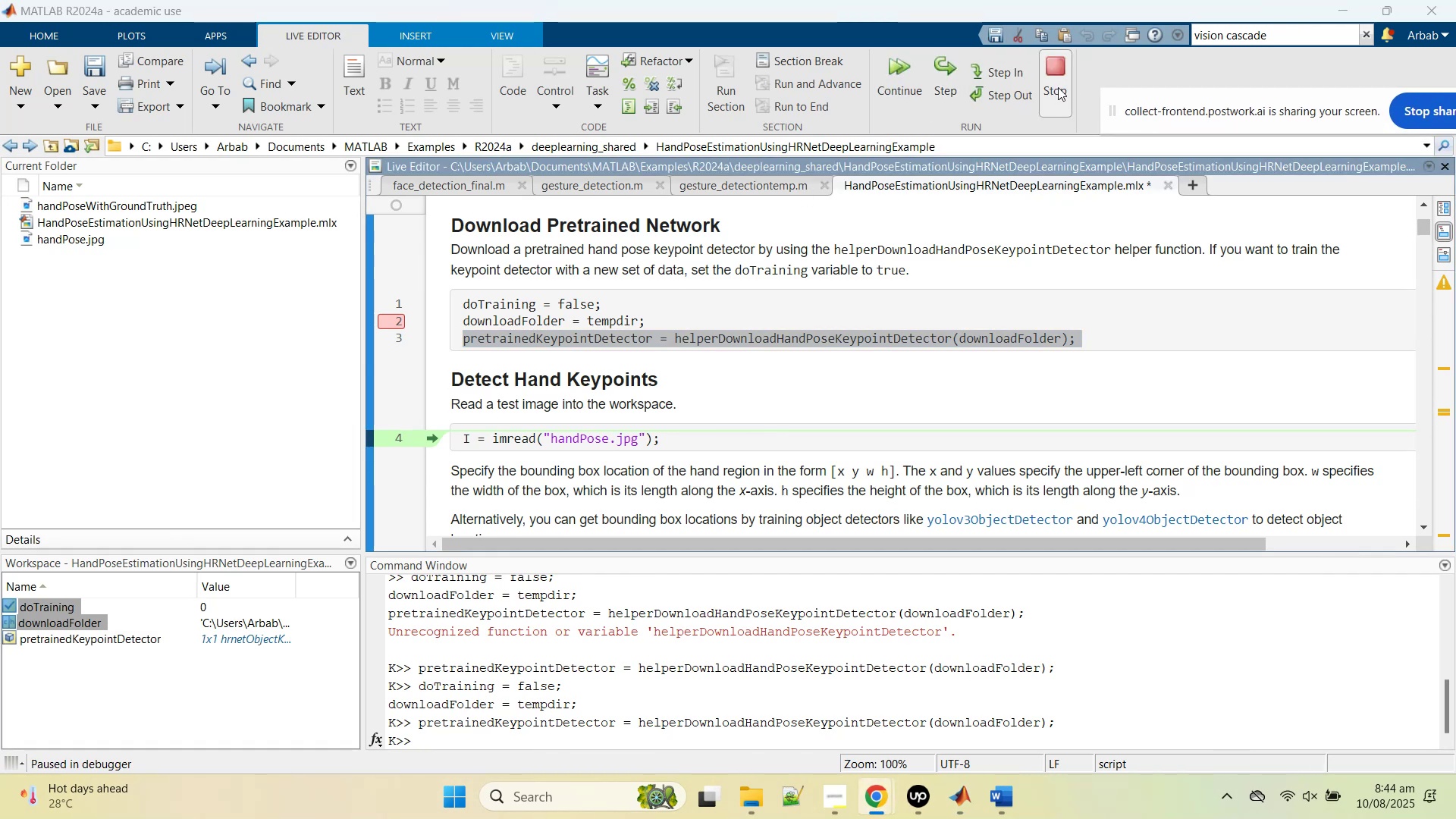 
left_click([1058, 87])
 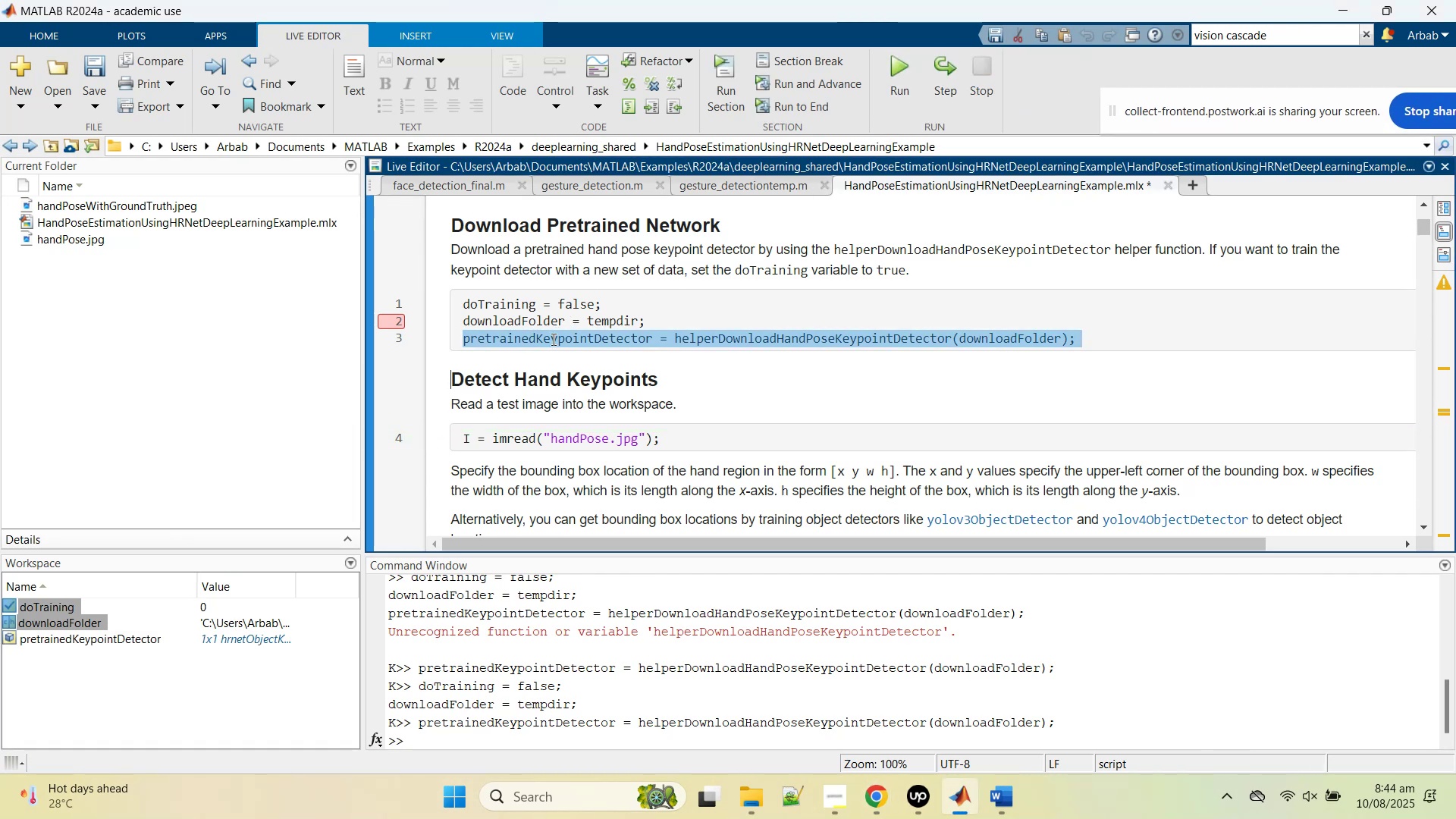 
double_click([552, 340])
 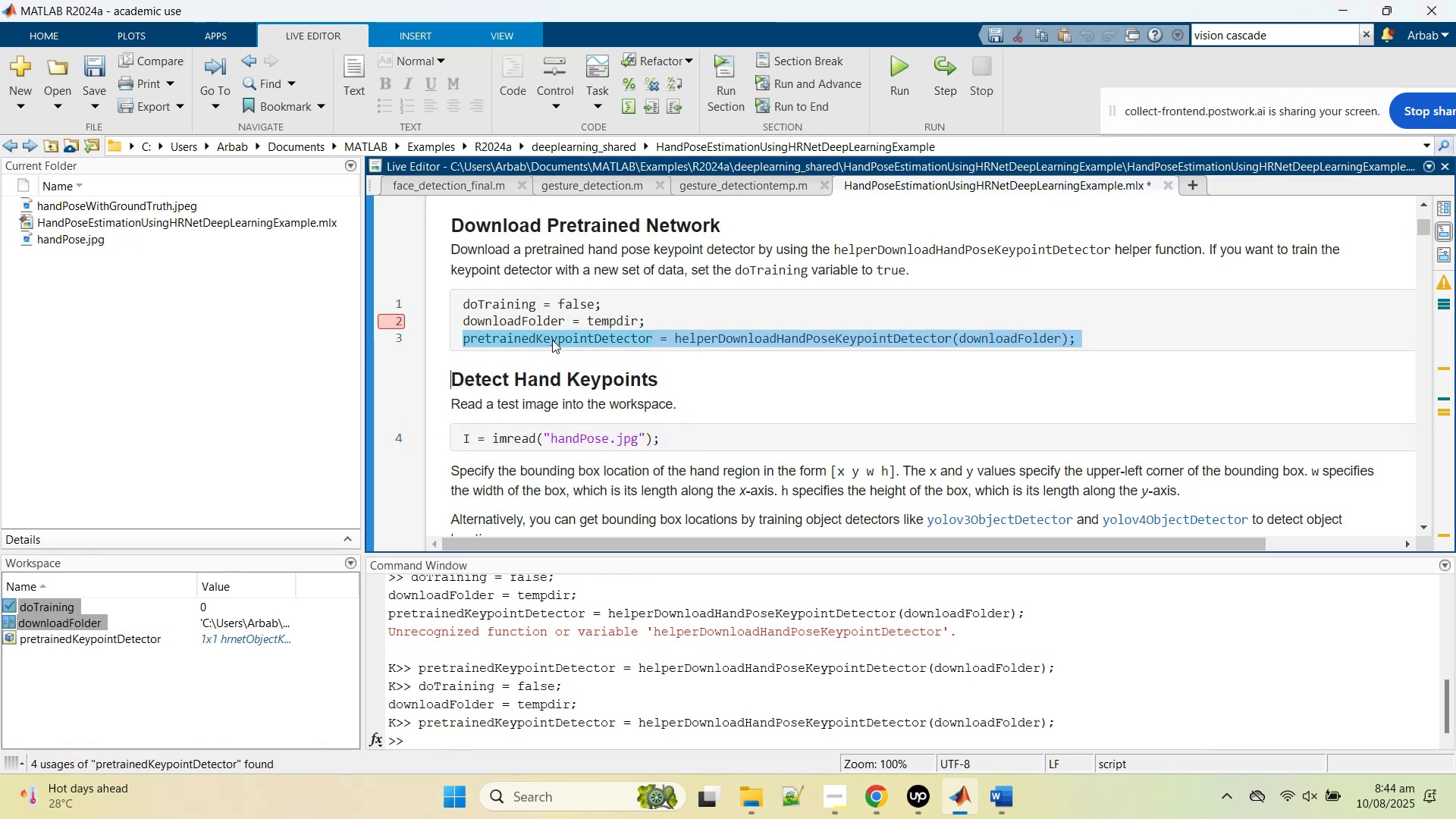 
triple_click([552, 340])
 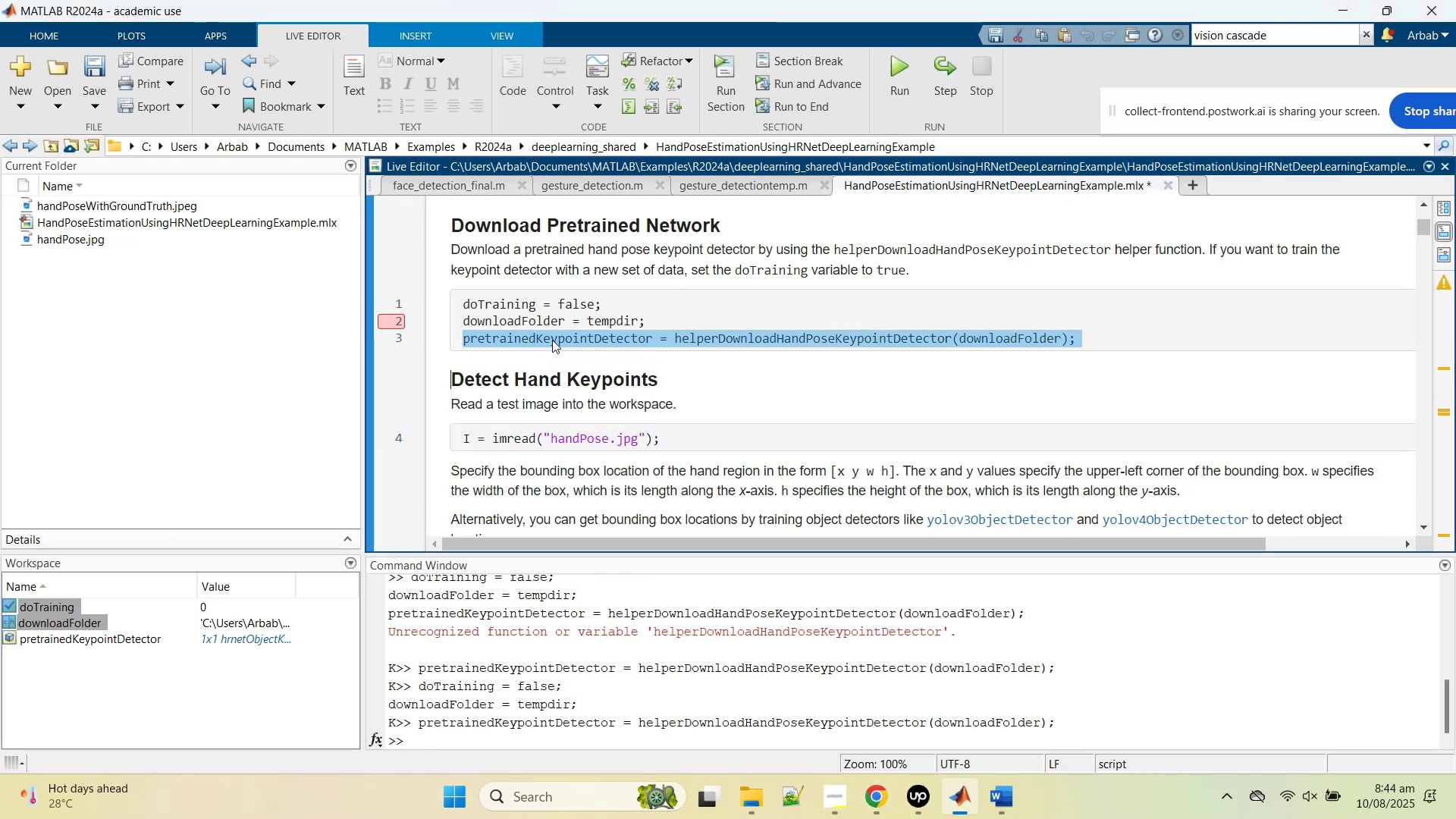 
right_click([552, 340])
 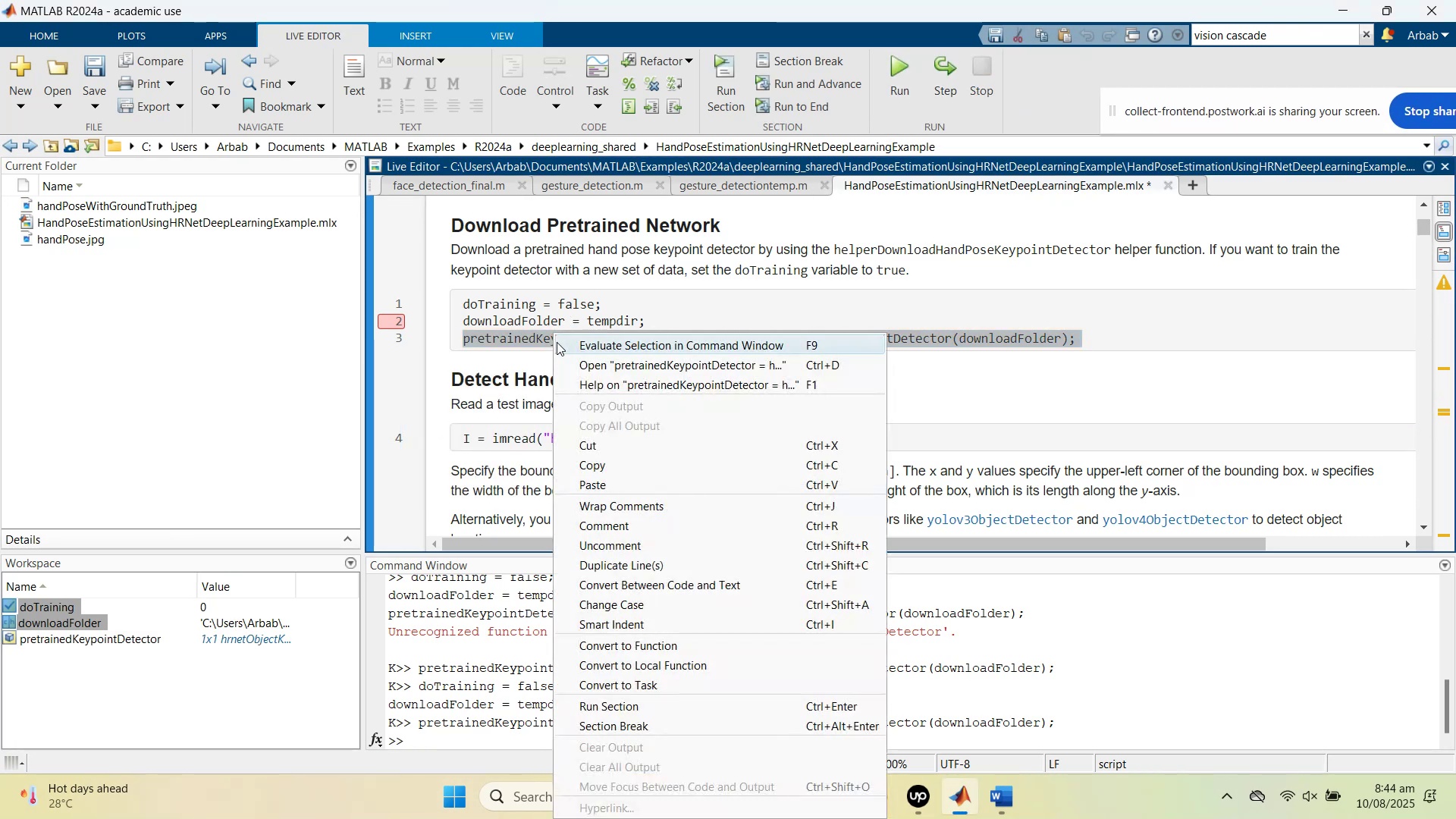 
left_click([557, 342])
 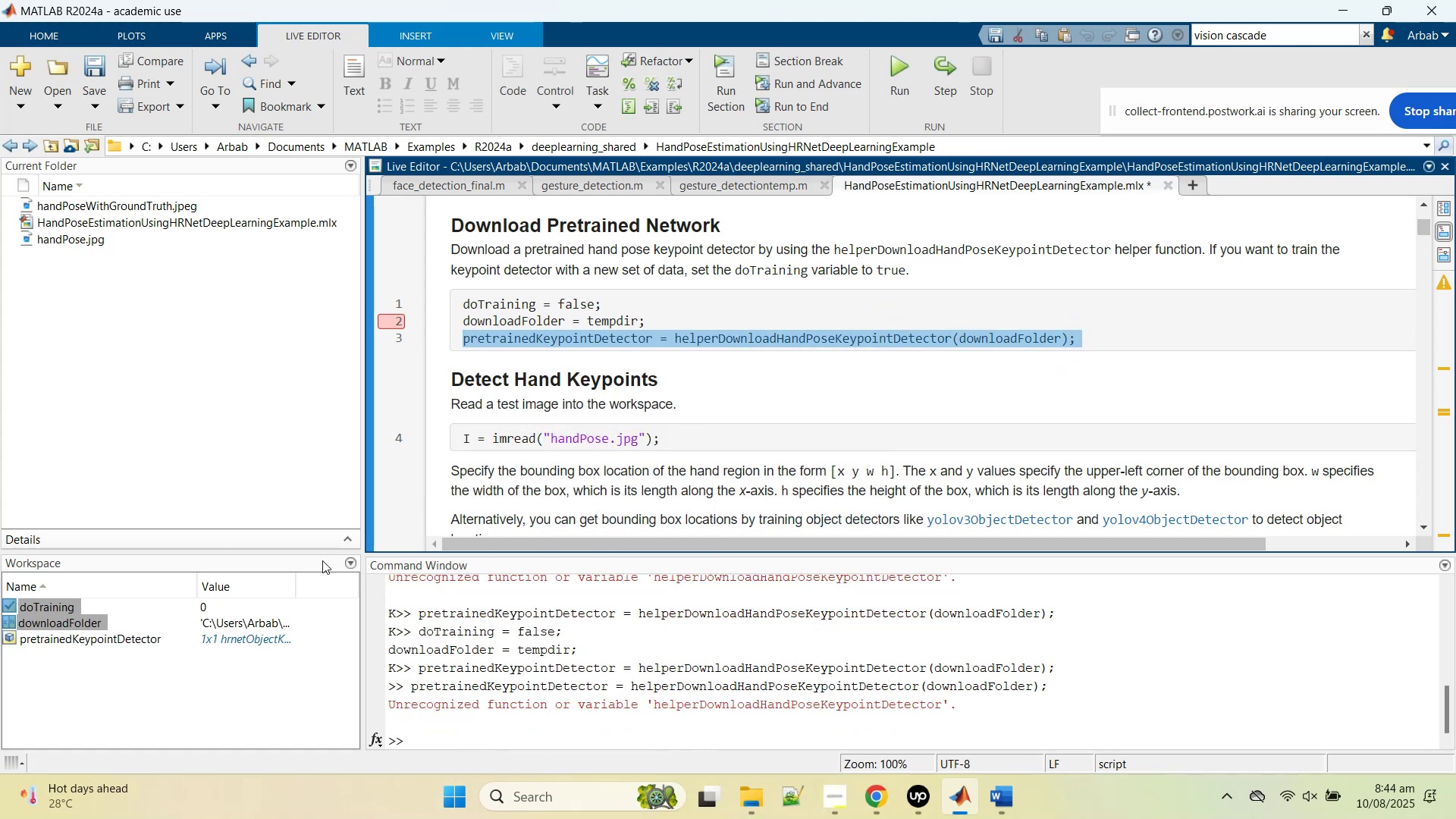 
left_click([127, 648])
 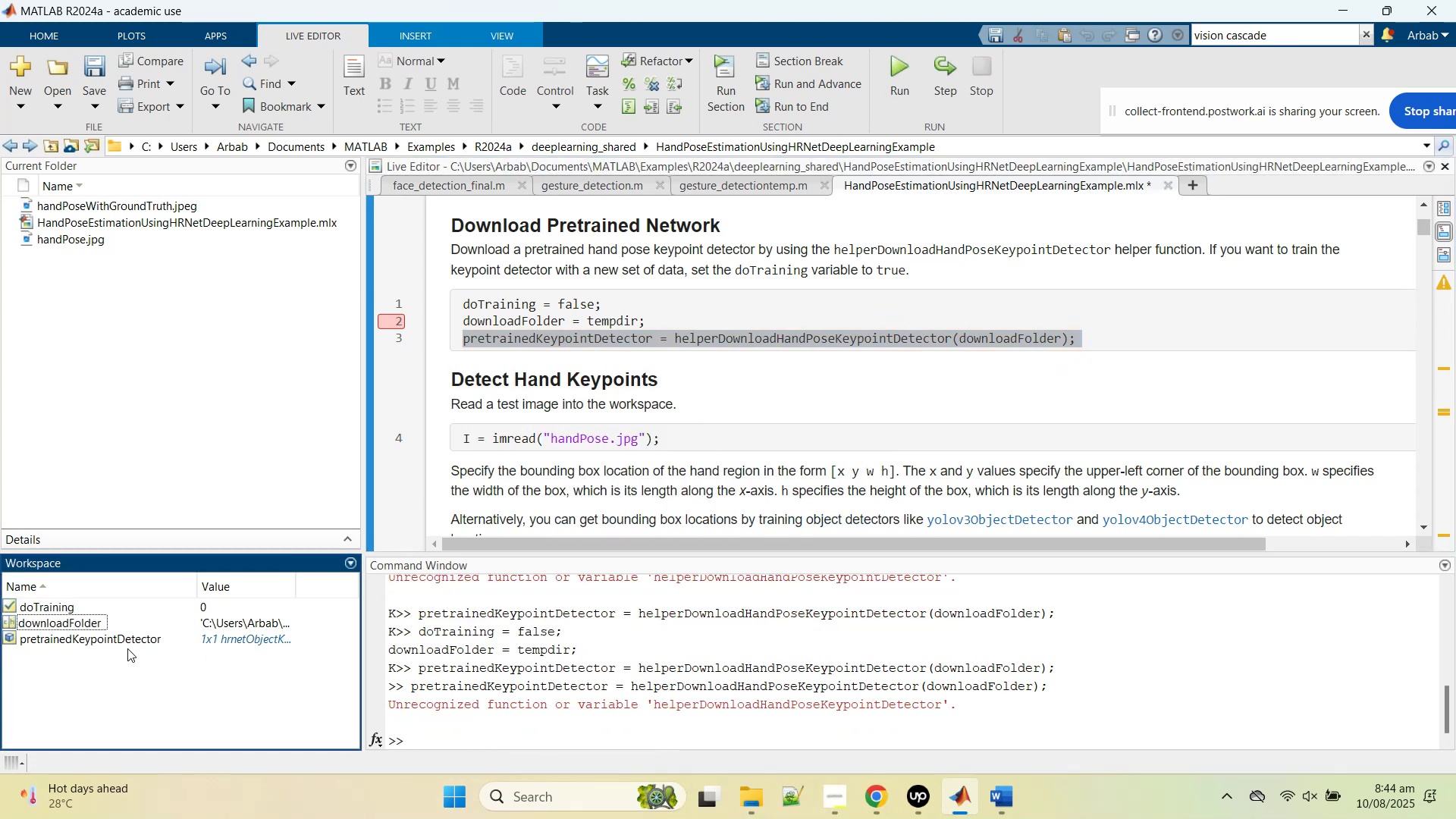 
right_click([127, 648])
 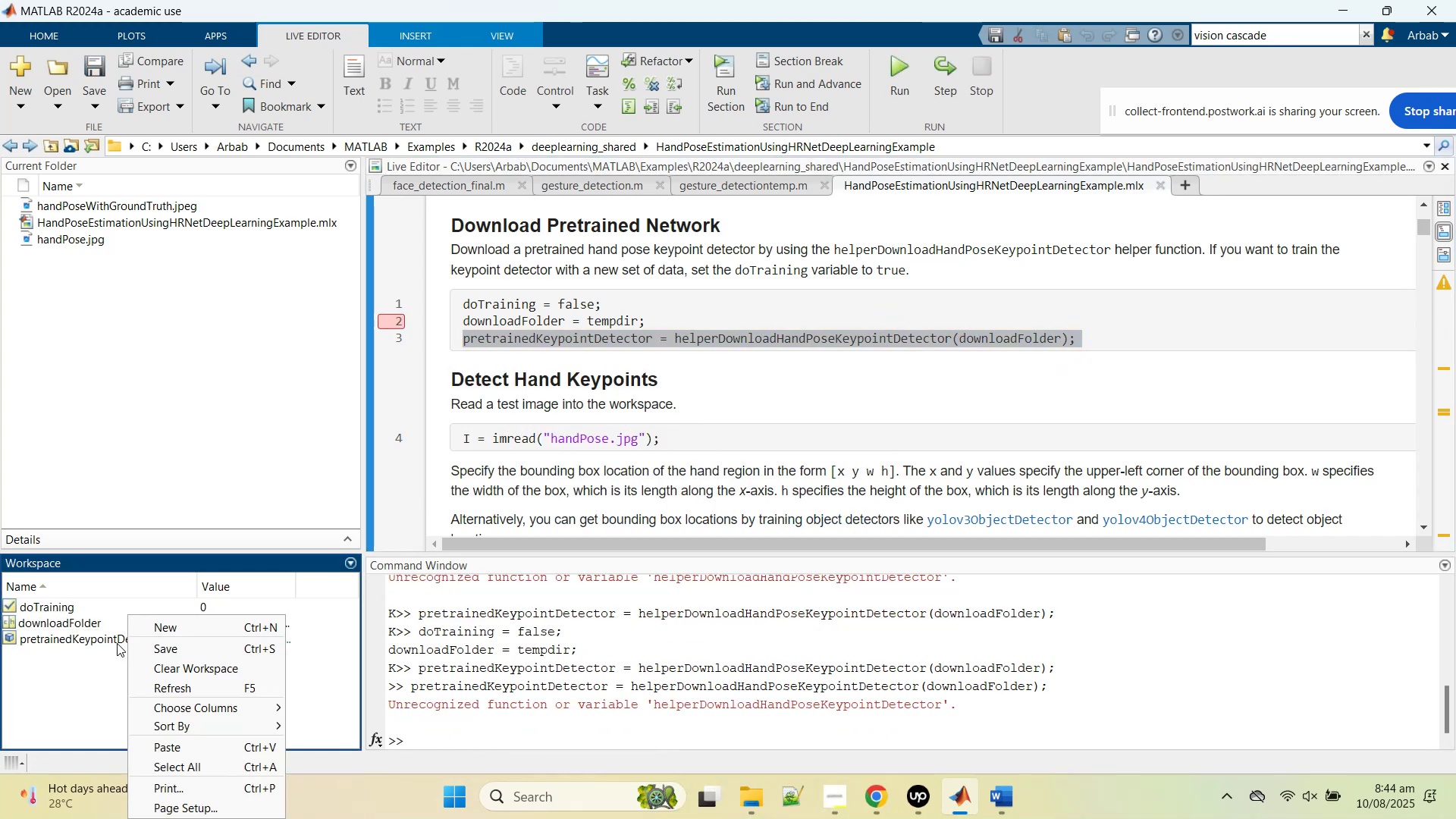 
left_click([117, 643])
 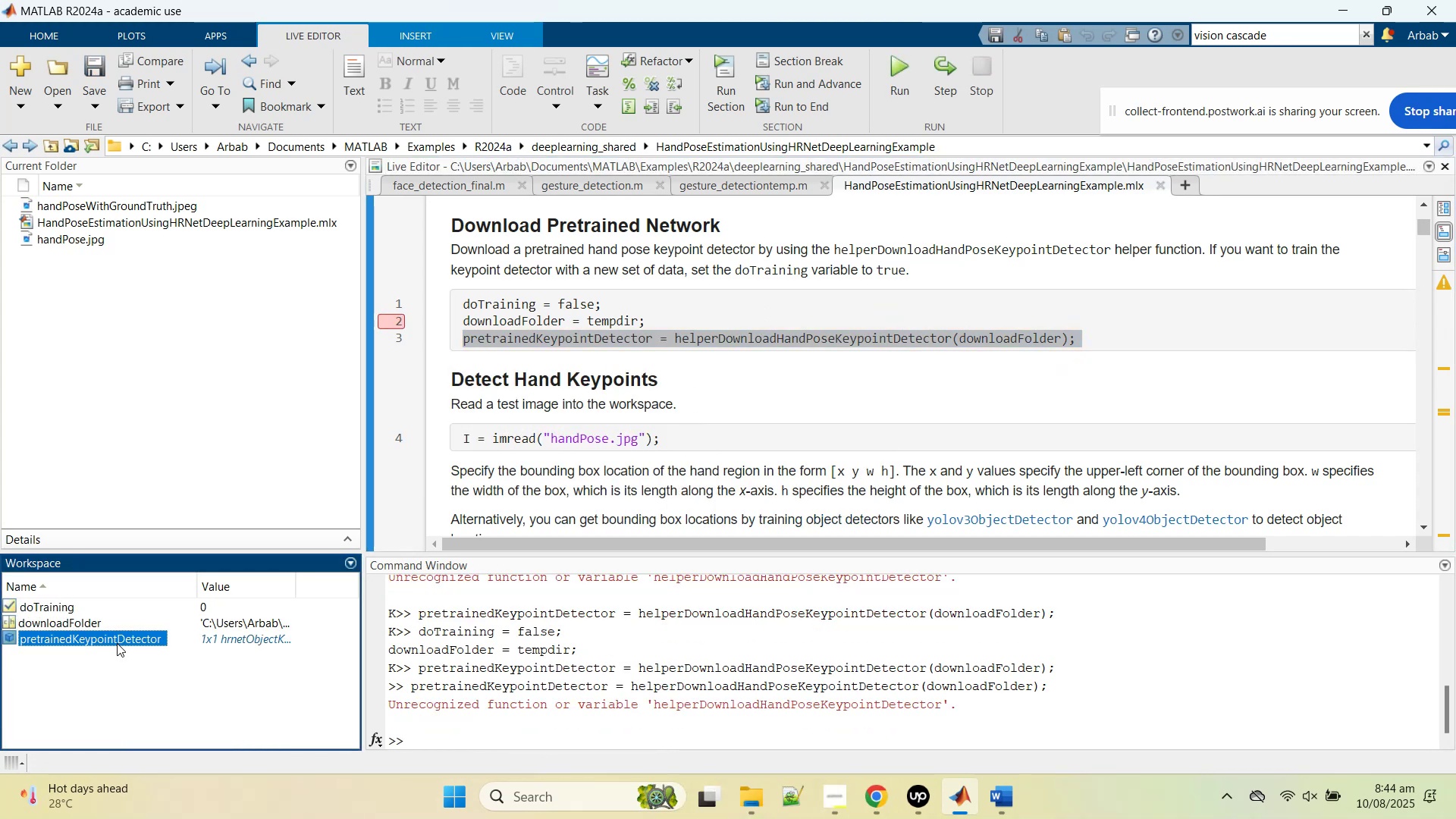 
right_click([117, 643])
 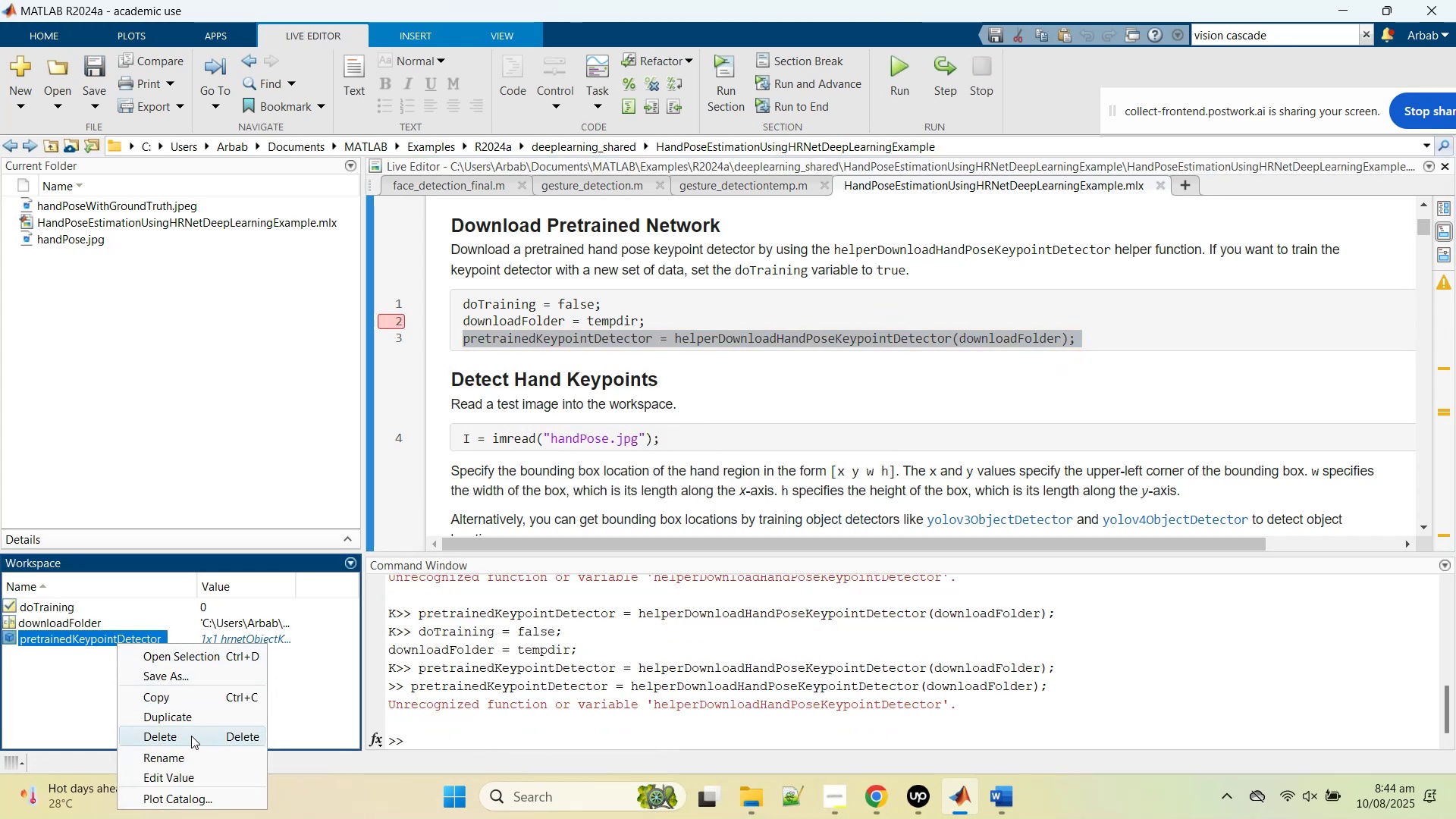 
left_click([193, 739])
 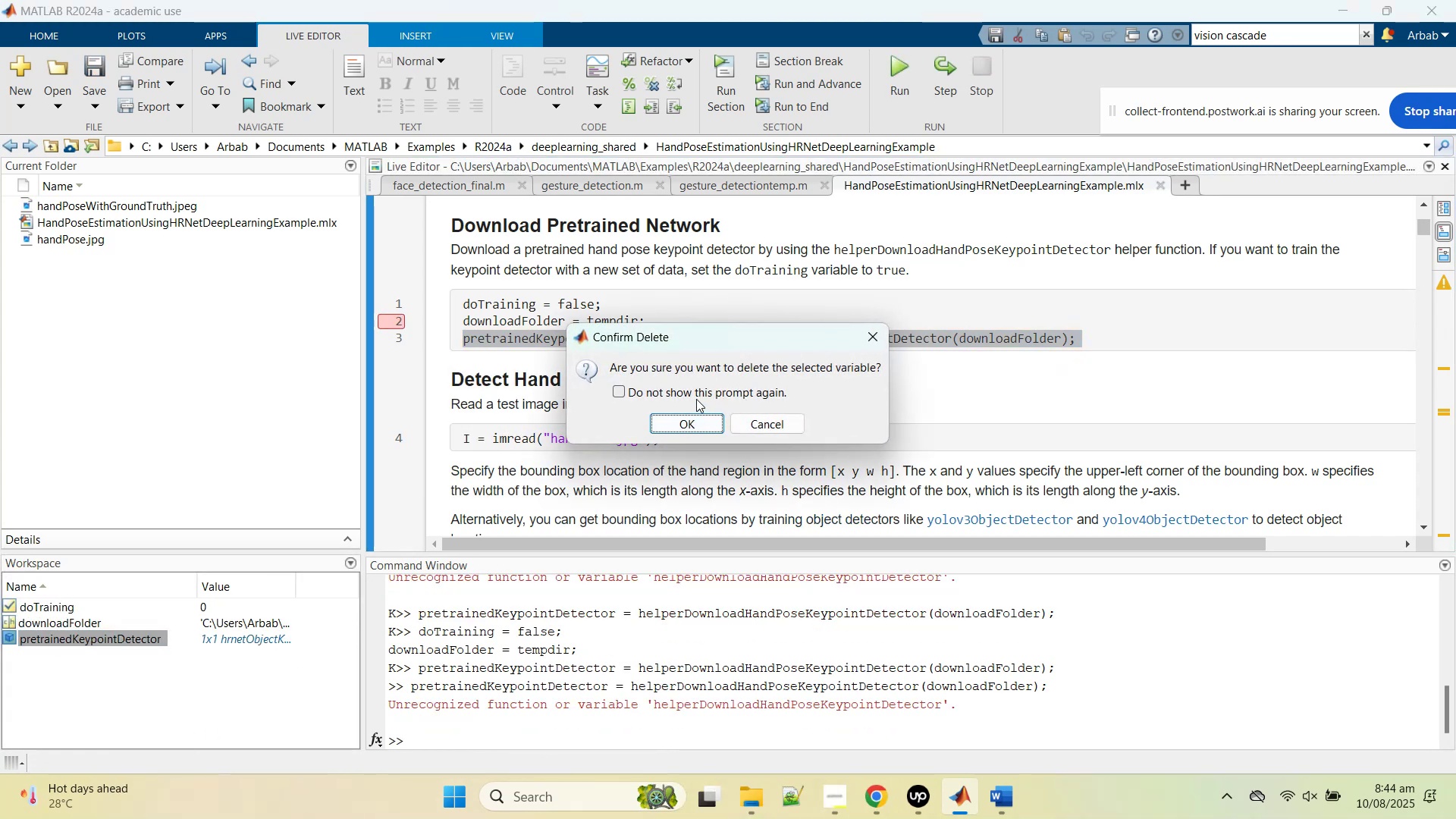 
left_click([698, 426])
 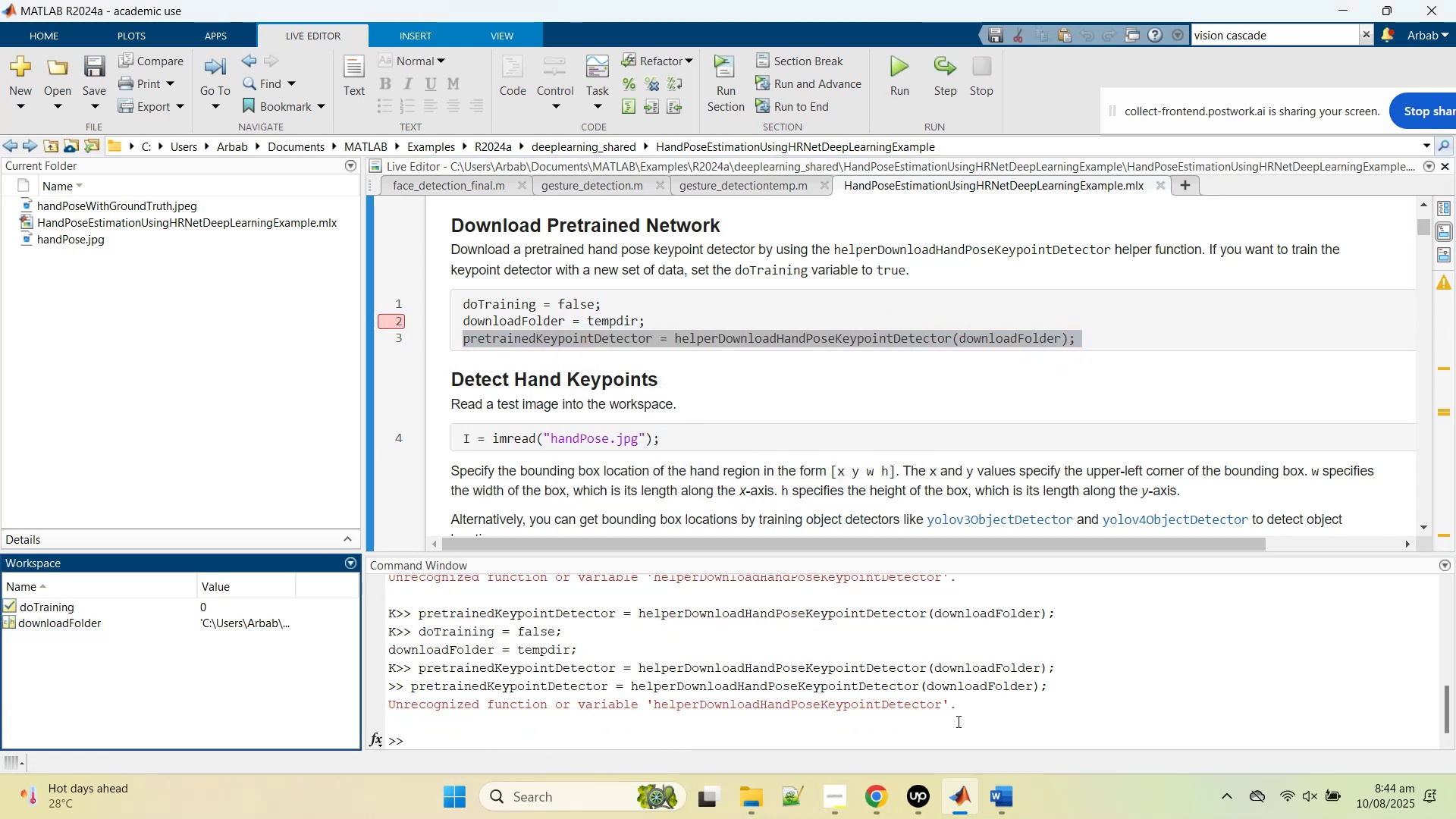 
left_click_drag(start_coordinate=[962, 708], to_coordinate=[386, 708])
 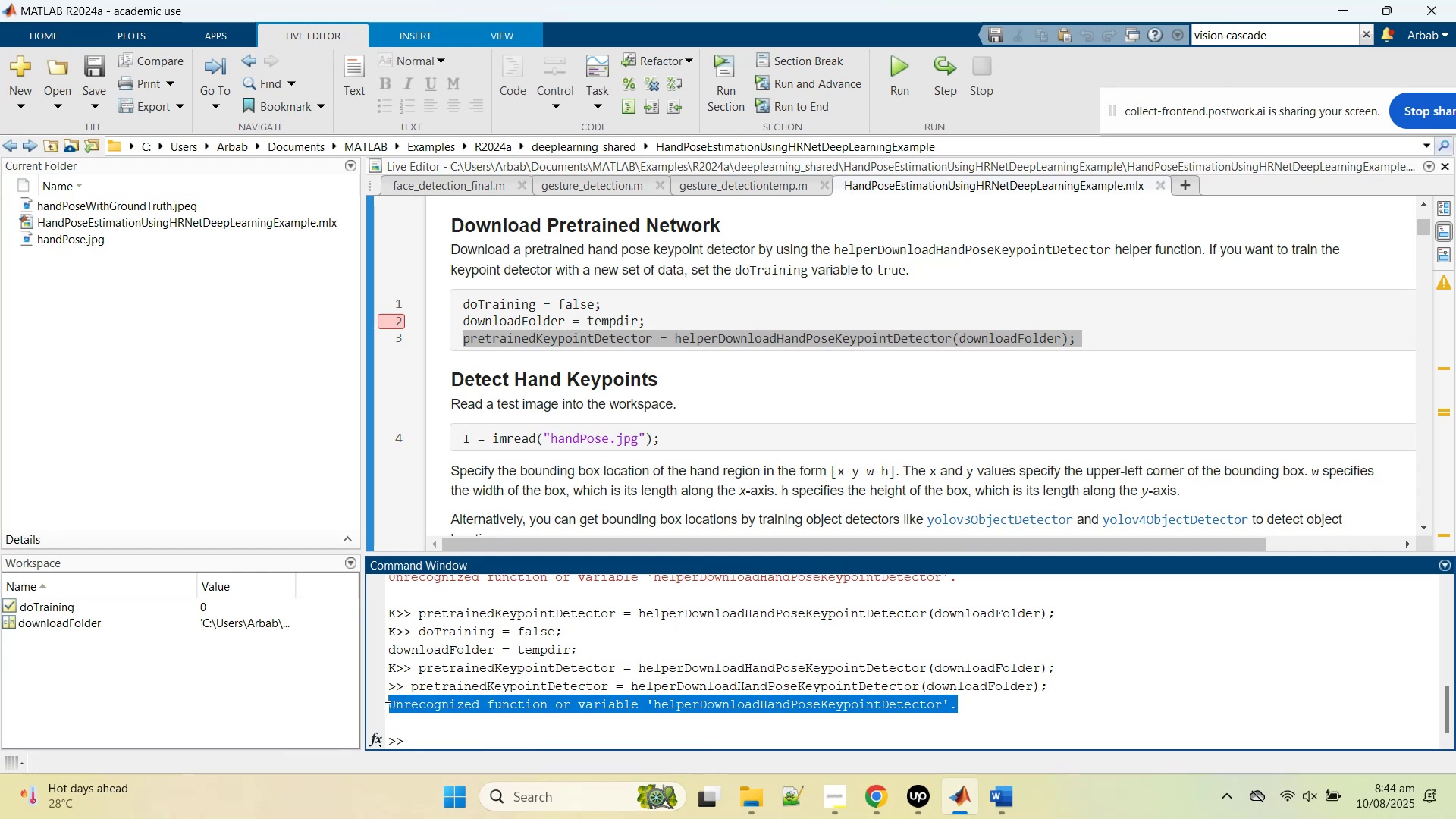 
key(Control+C)
 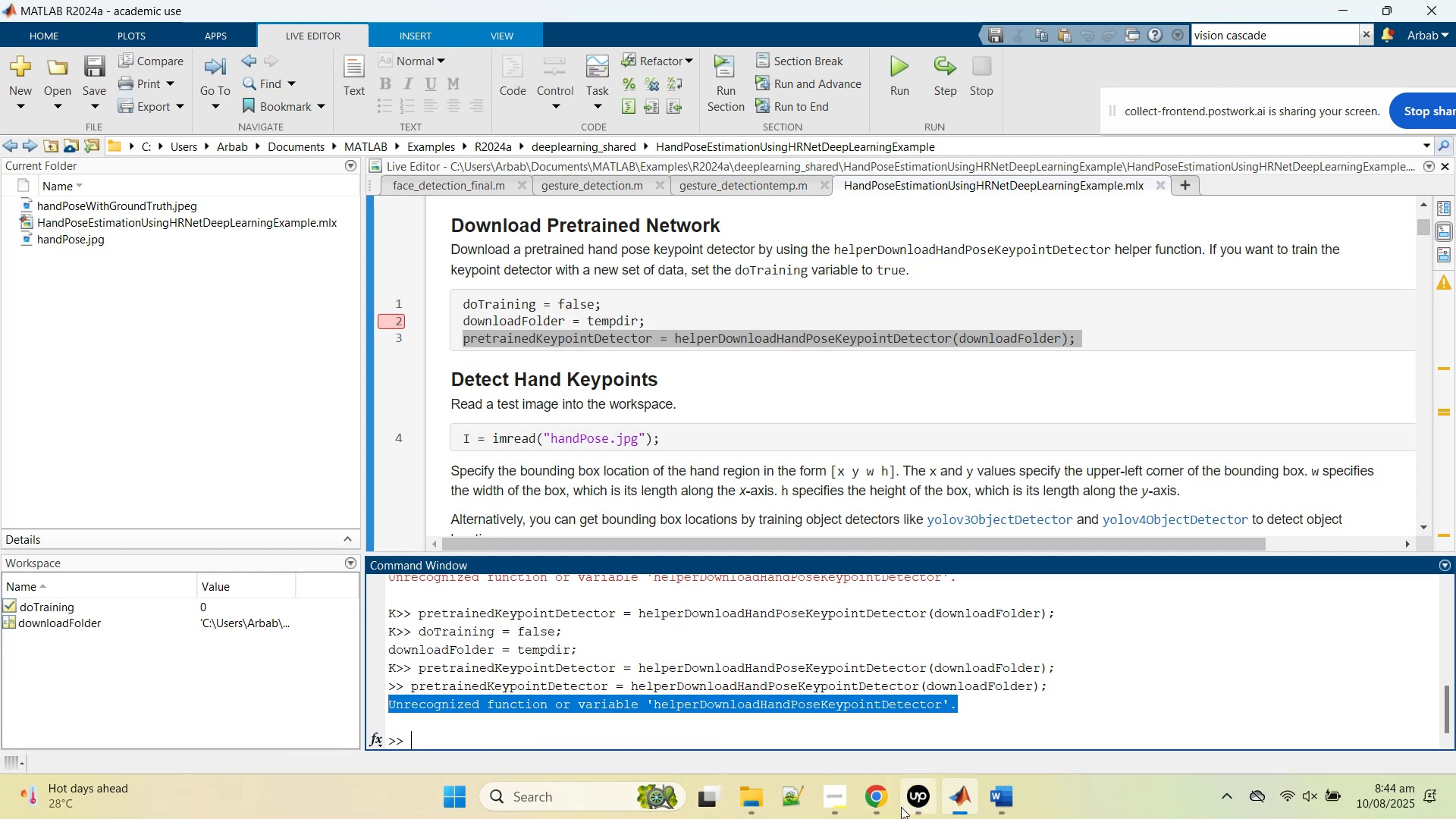 
left_click([875, 808])
 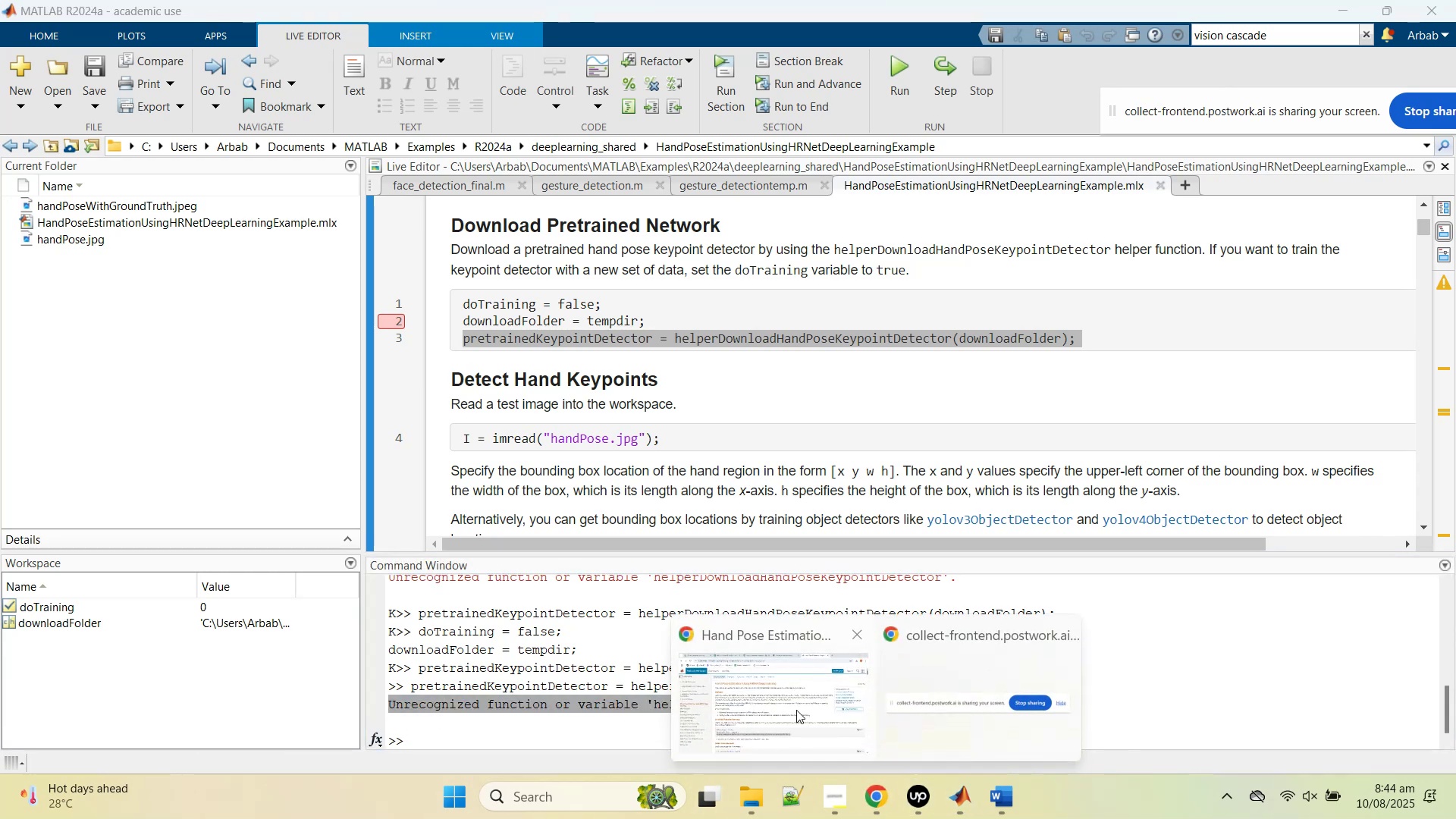 
left_click([791, 709])
 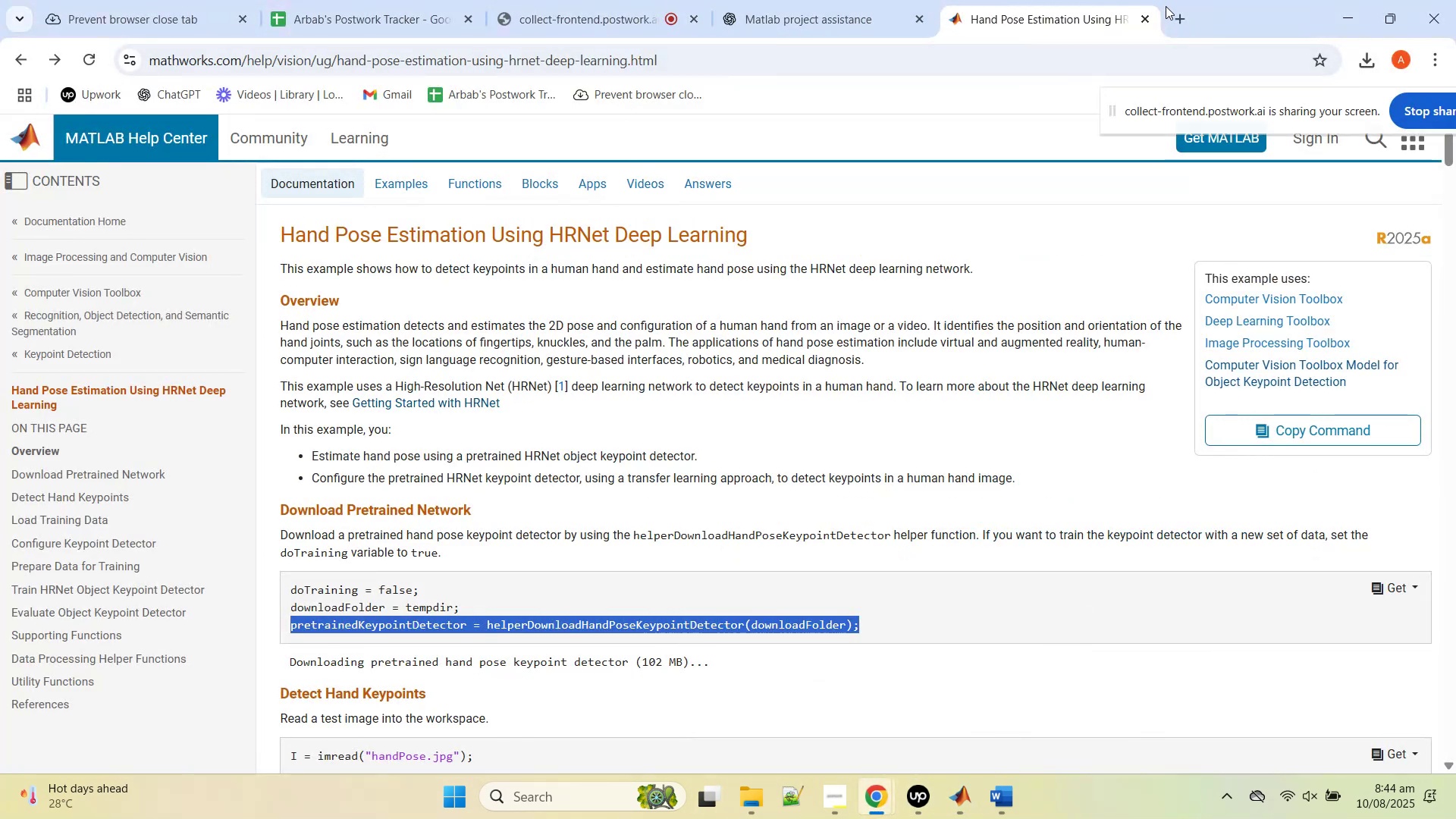 
double_click([1175, 11])
 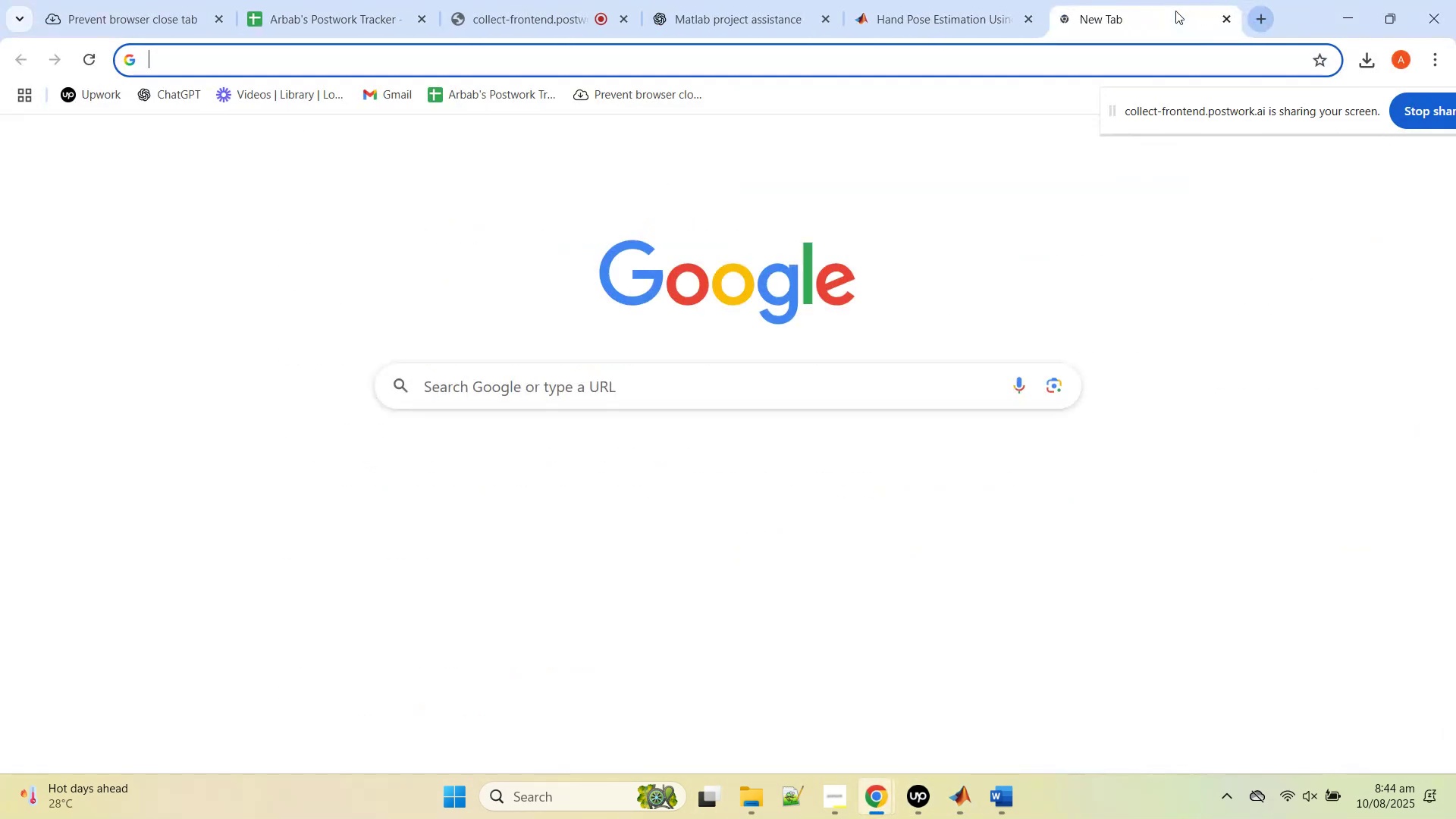 
key(Control+V)
 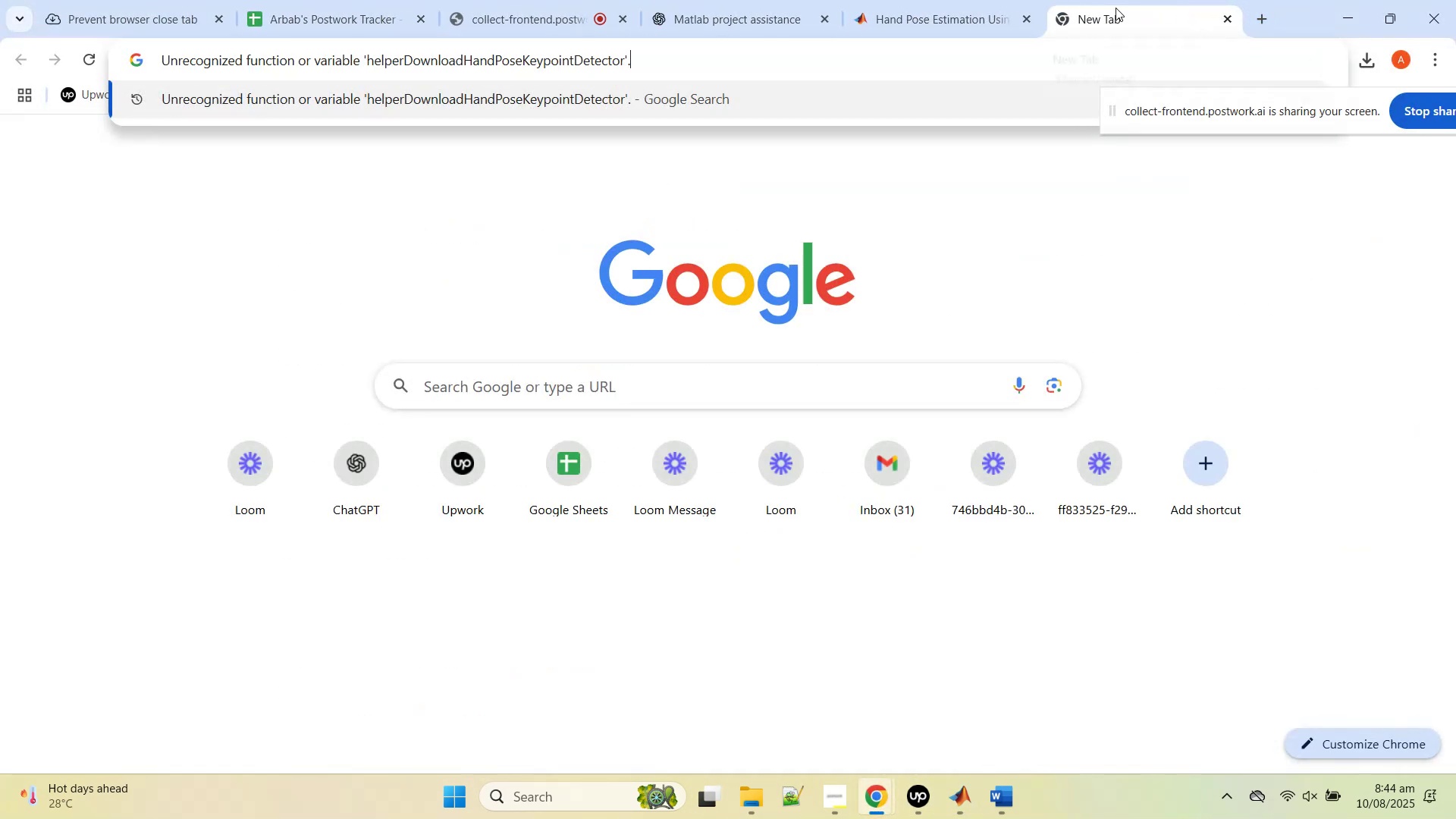 
key(Control+End)
 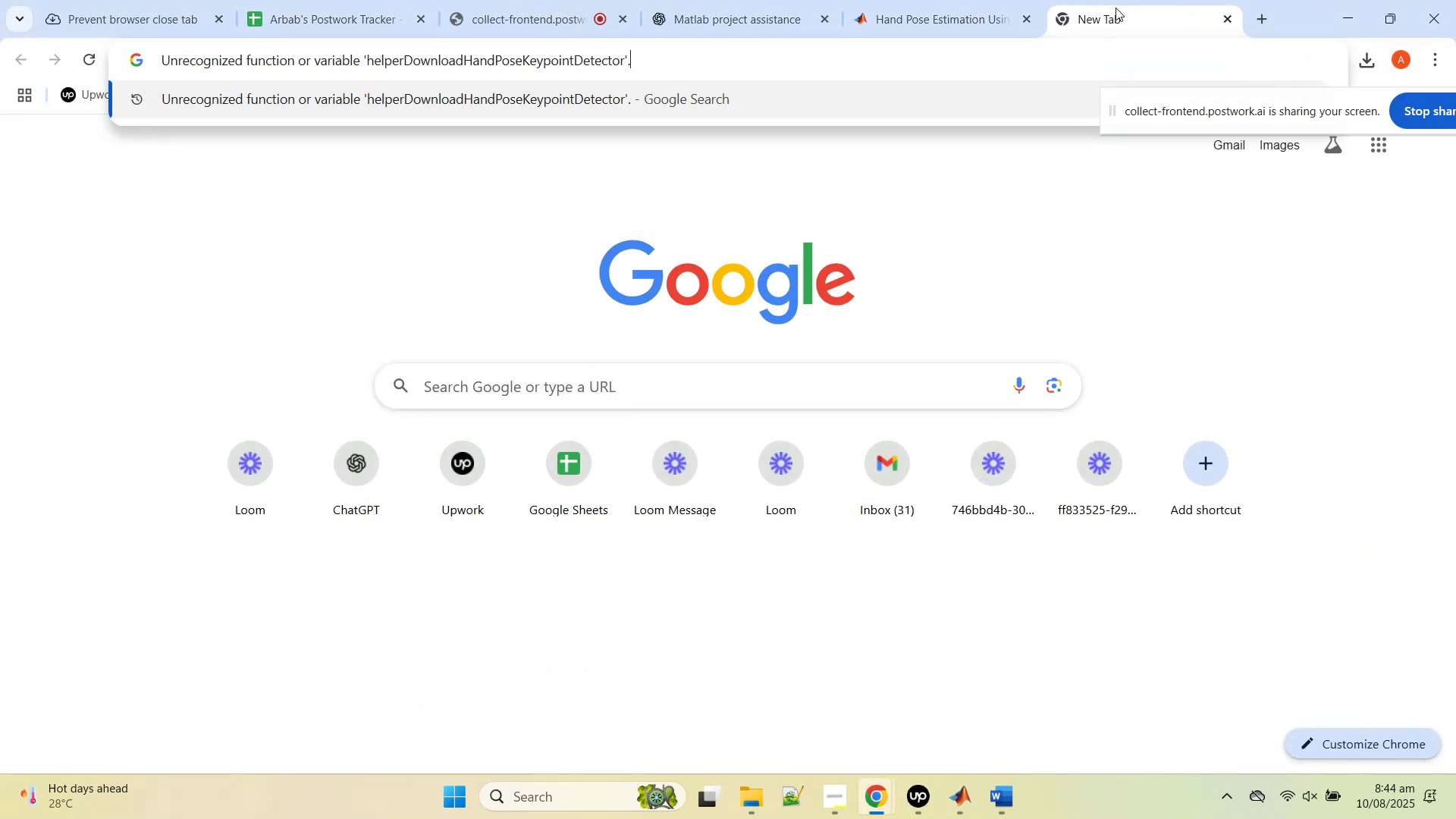 
key(Control+BracketRight)
 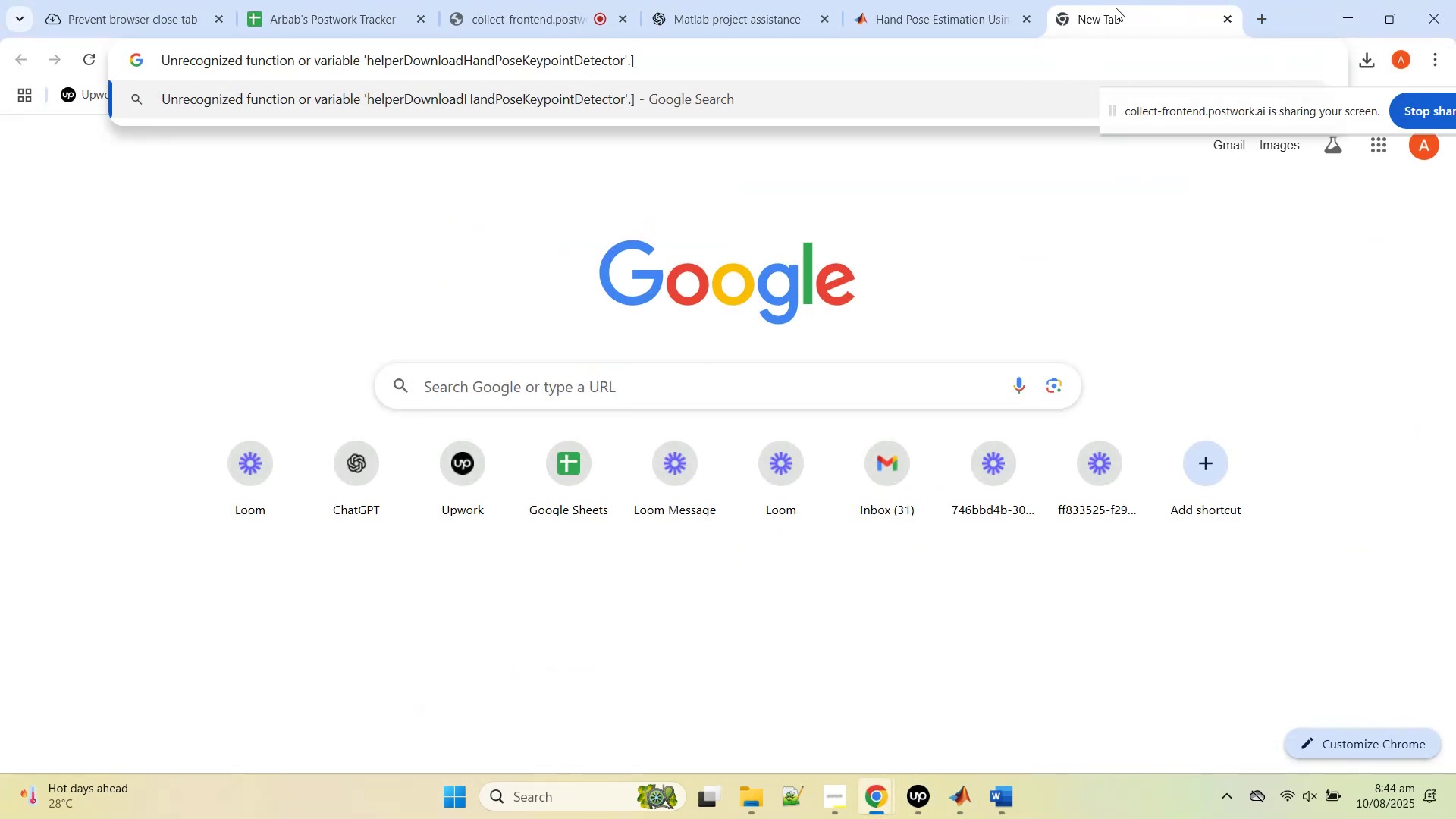 
key(Backspace)
 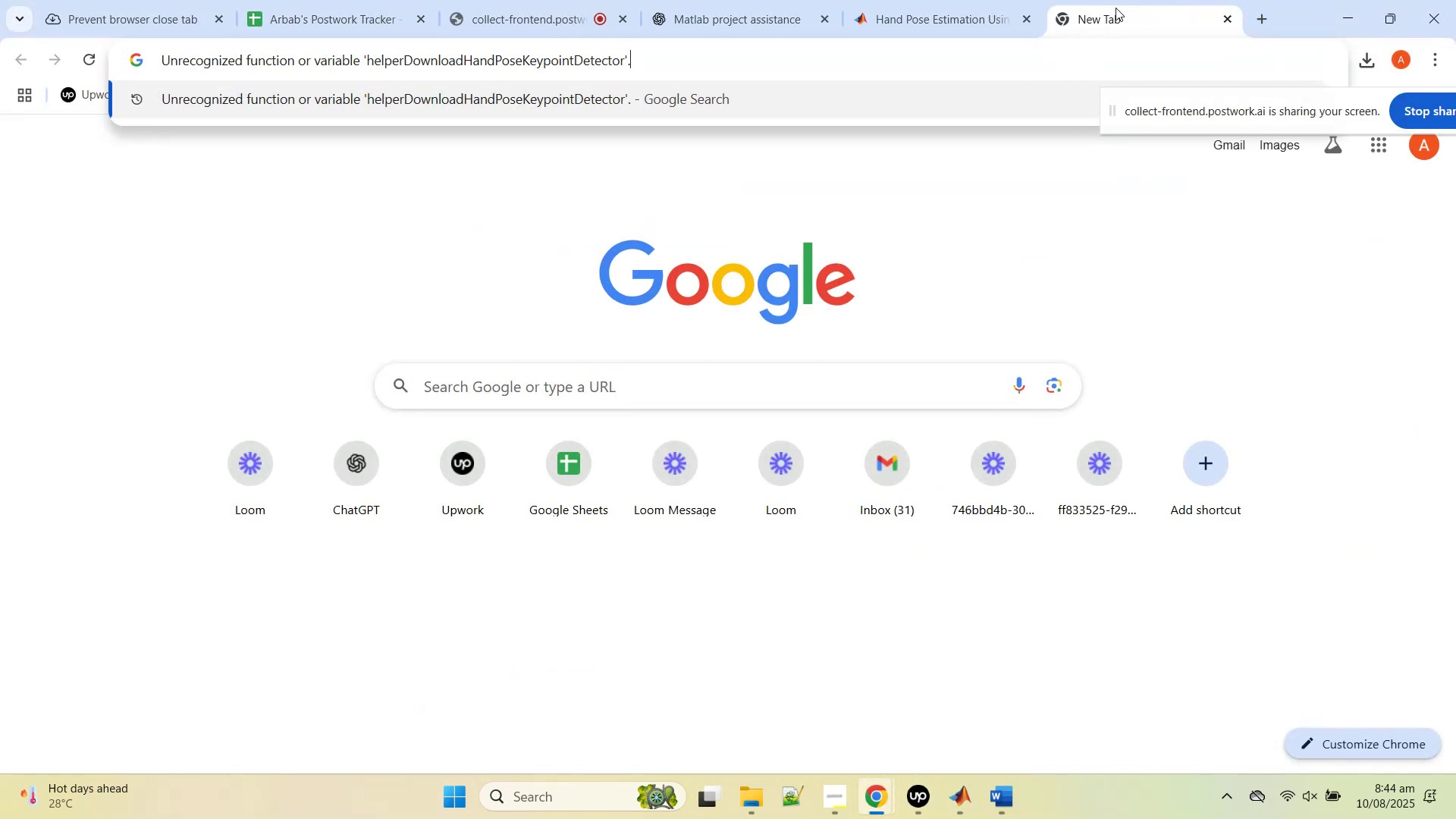 
key(Backslash)
 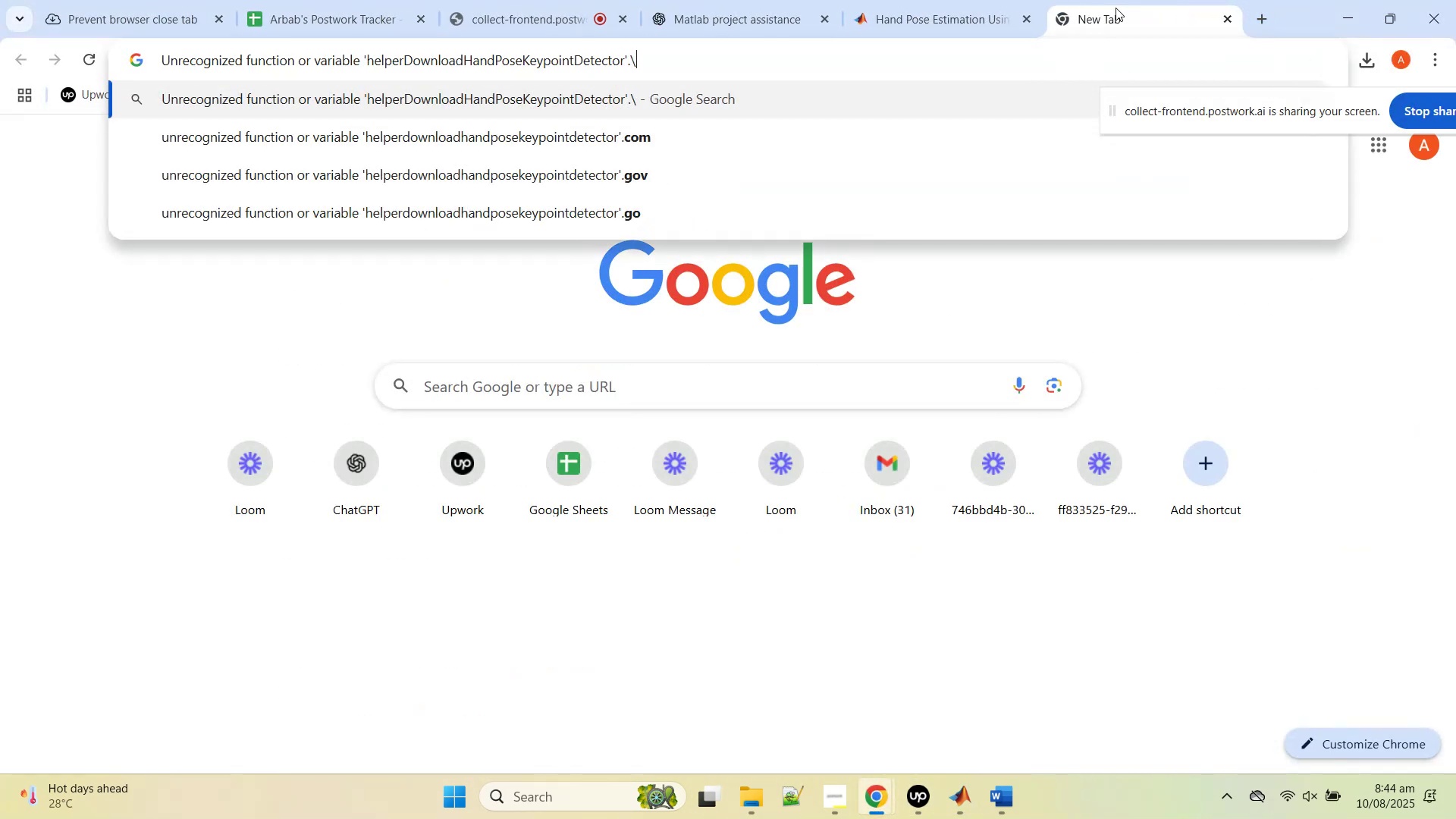 
key(Backspace)
 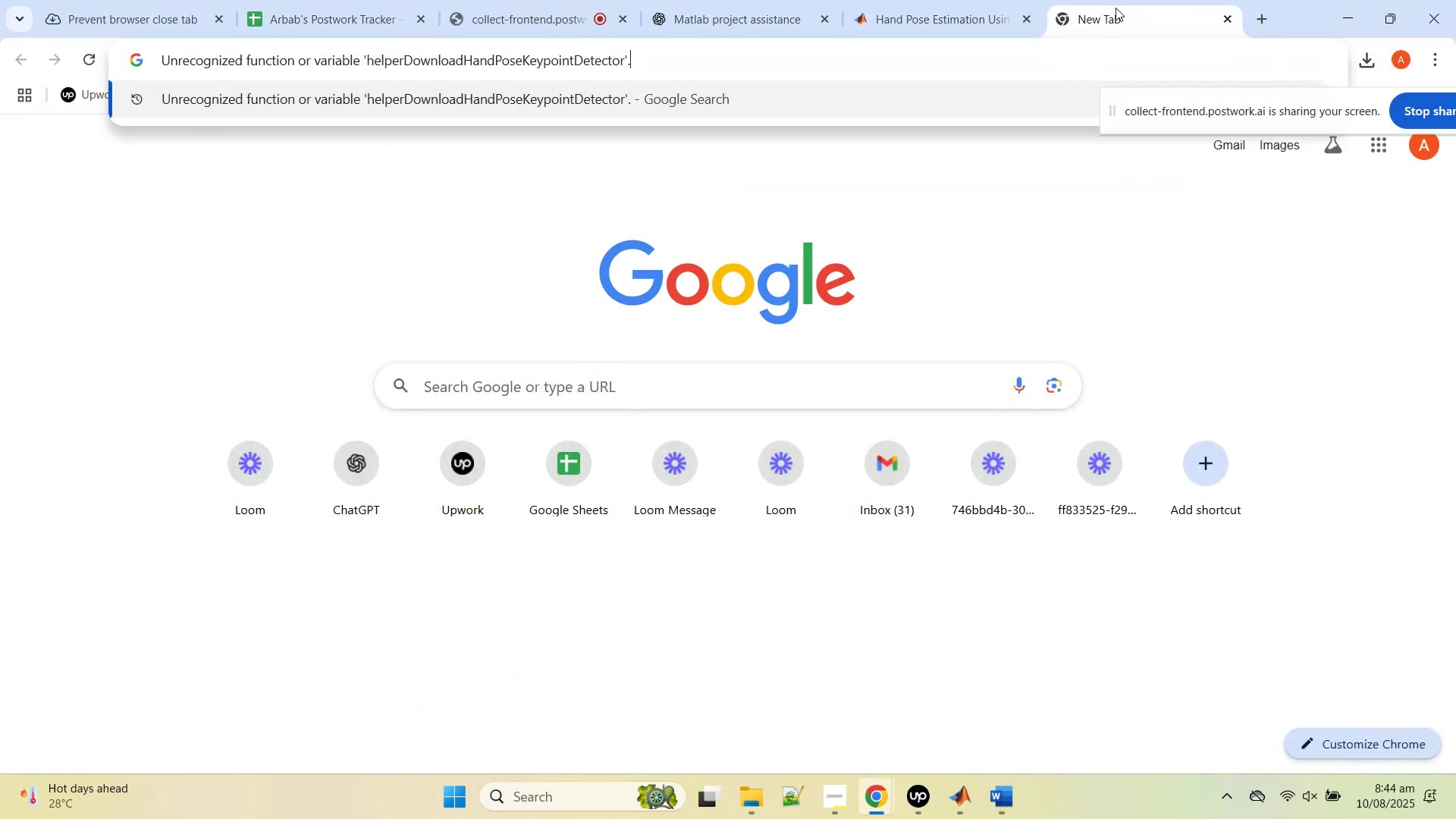 
key(Enter)
 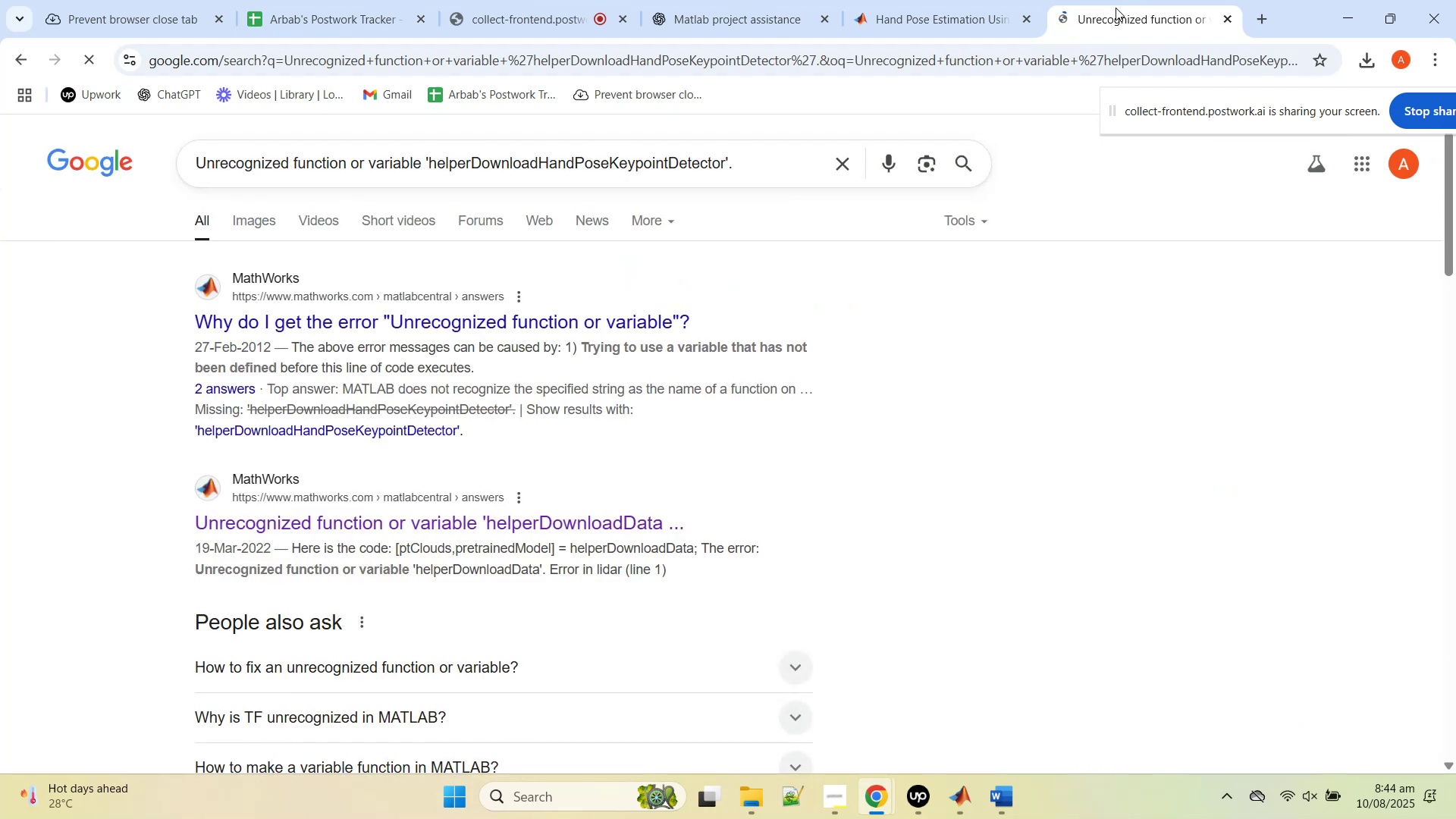 
type(so)
 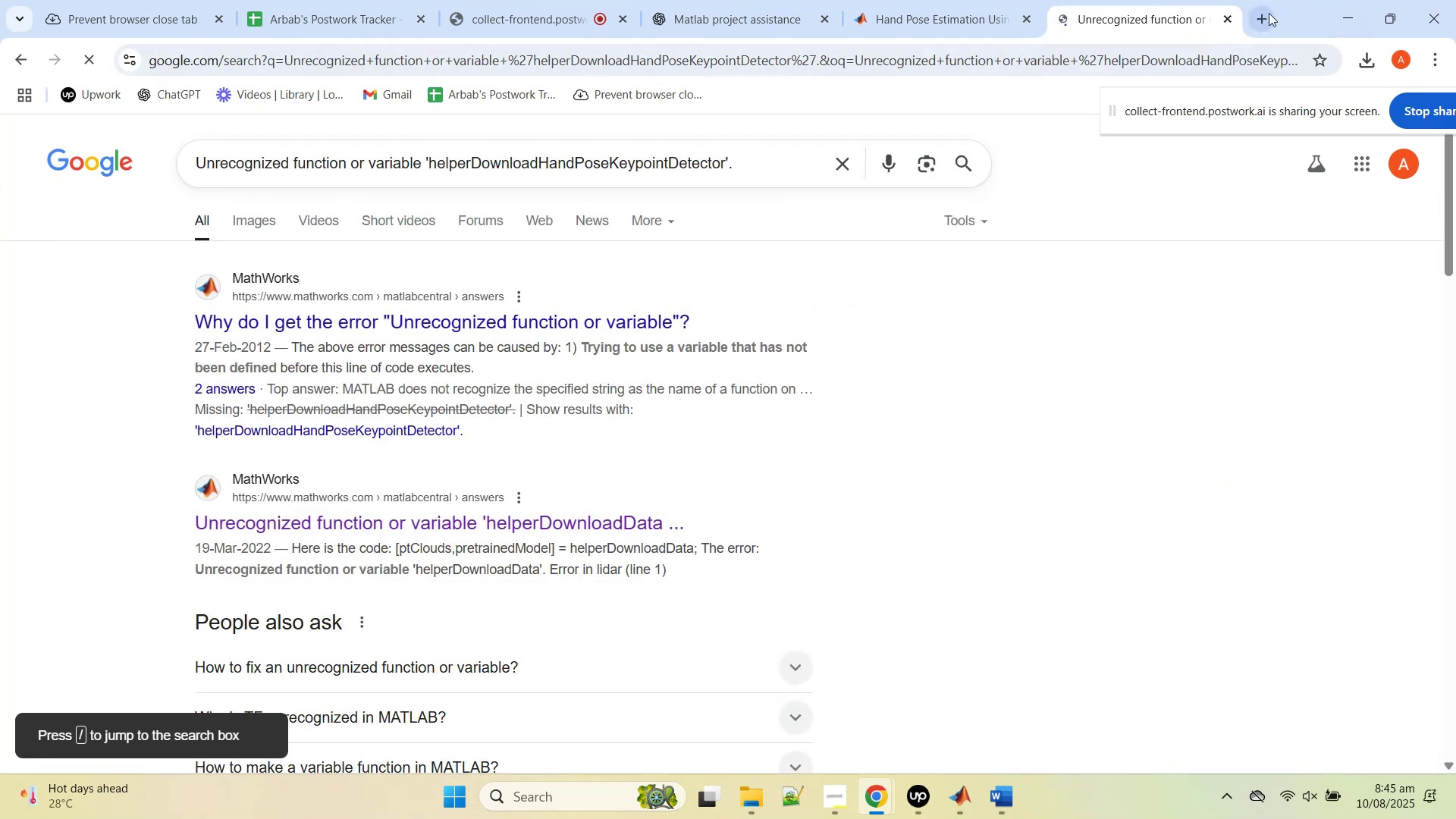 